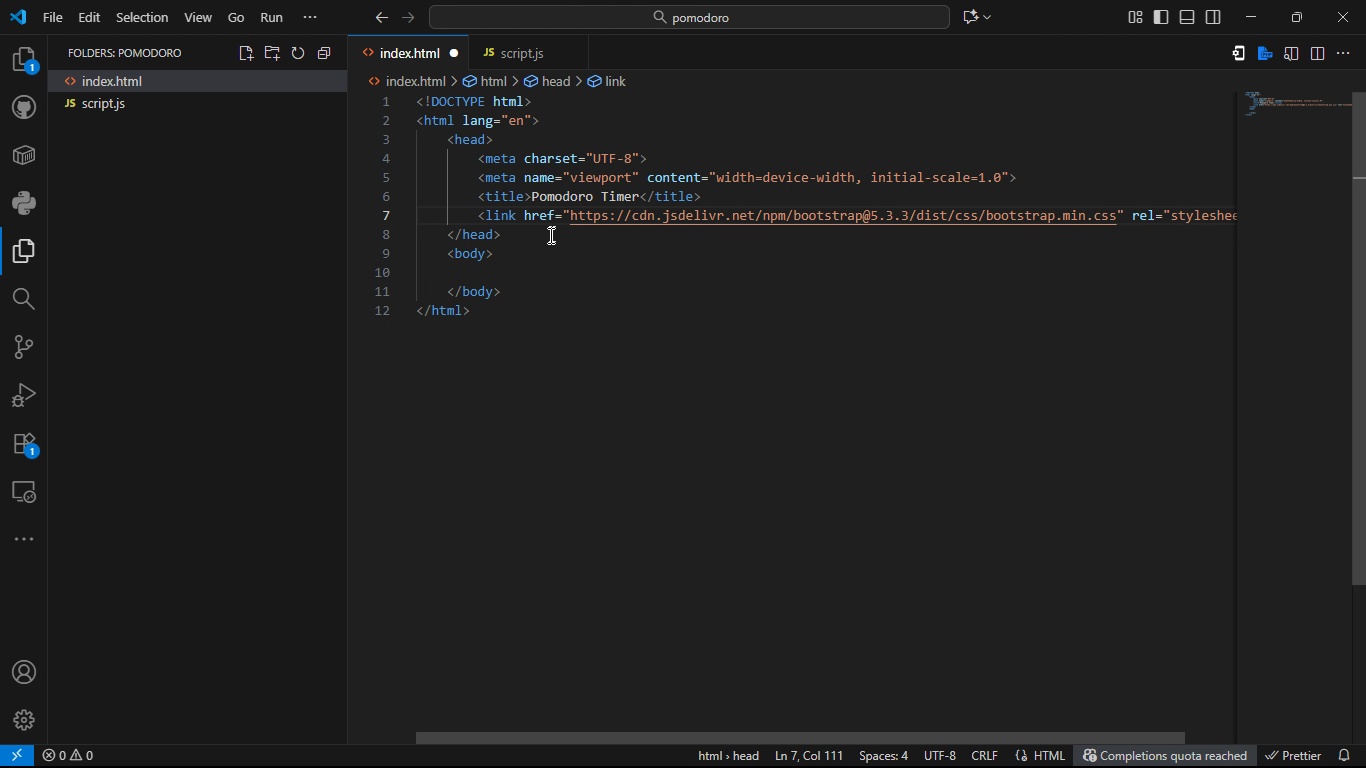 
left_click([549, 234])
 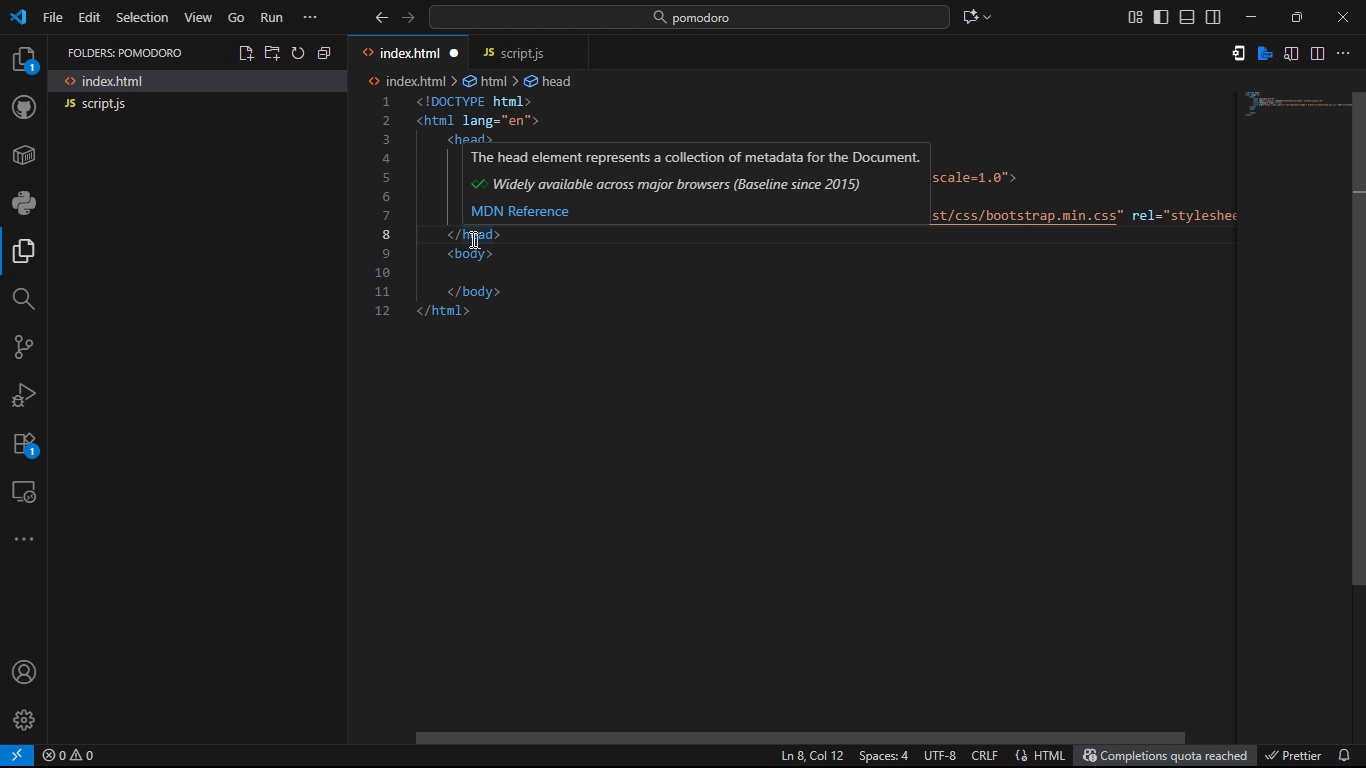 
left_click([446, 235])
 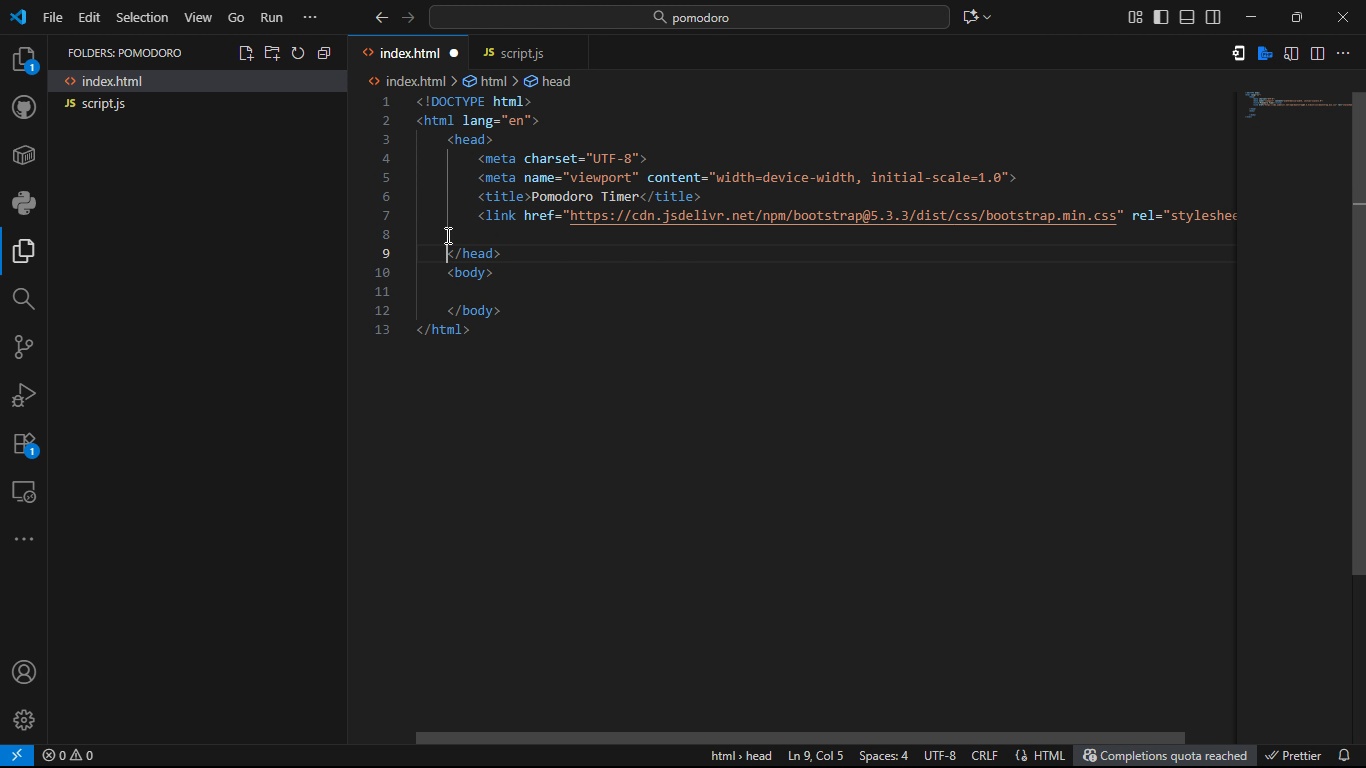 
key(Enter)
 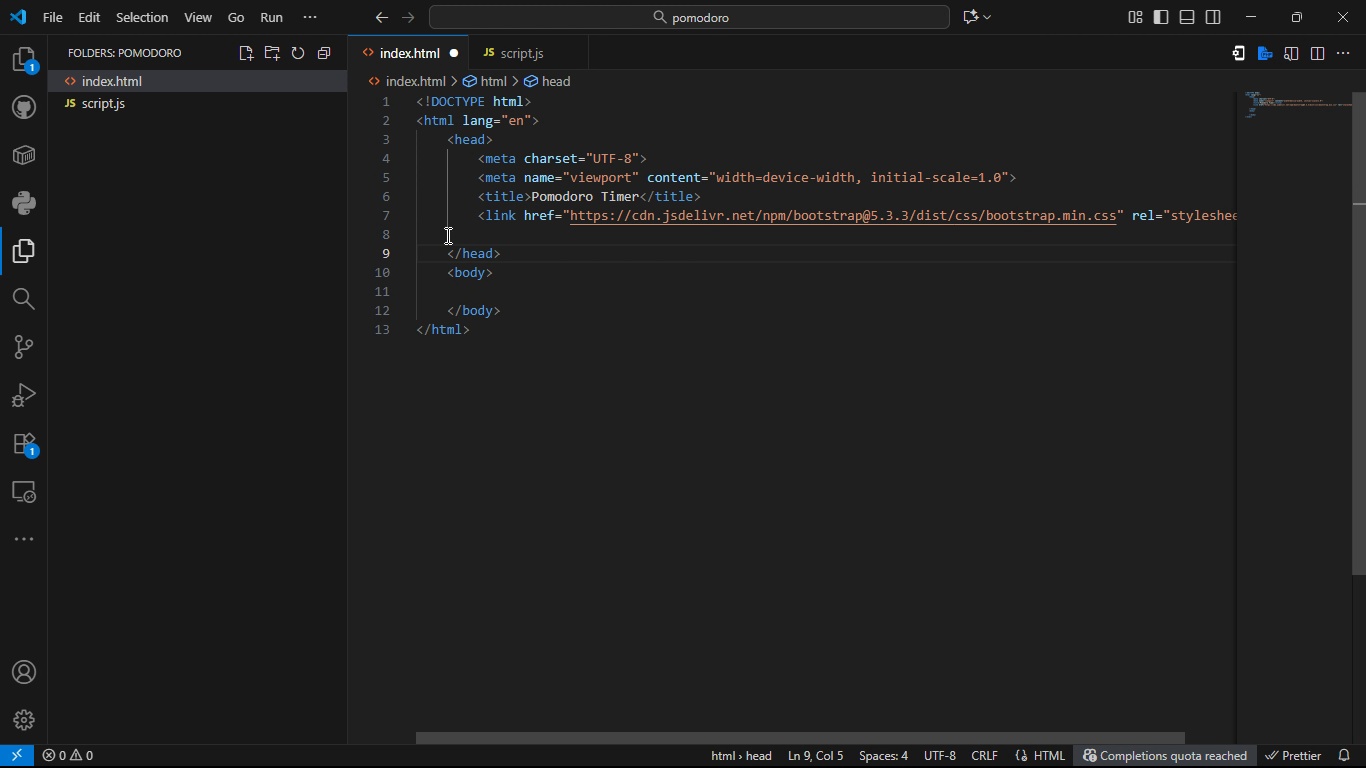 
key(ArrowUp)
 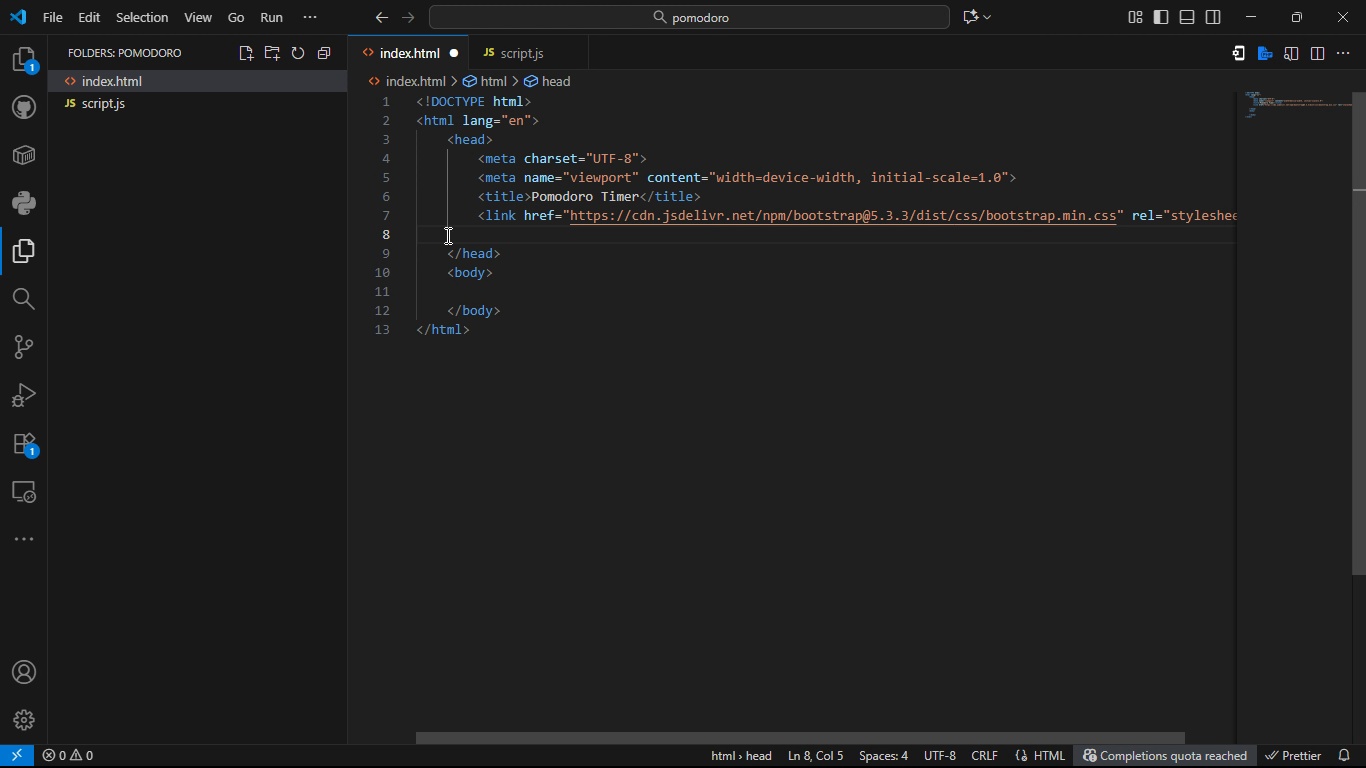 
key(Tab)
type(<sy)
key(Backspace)
type(tyle>)
 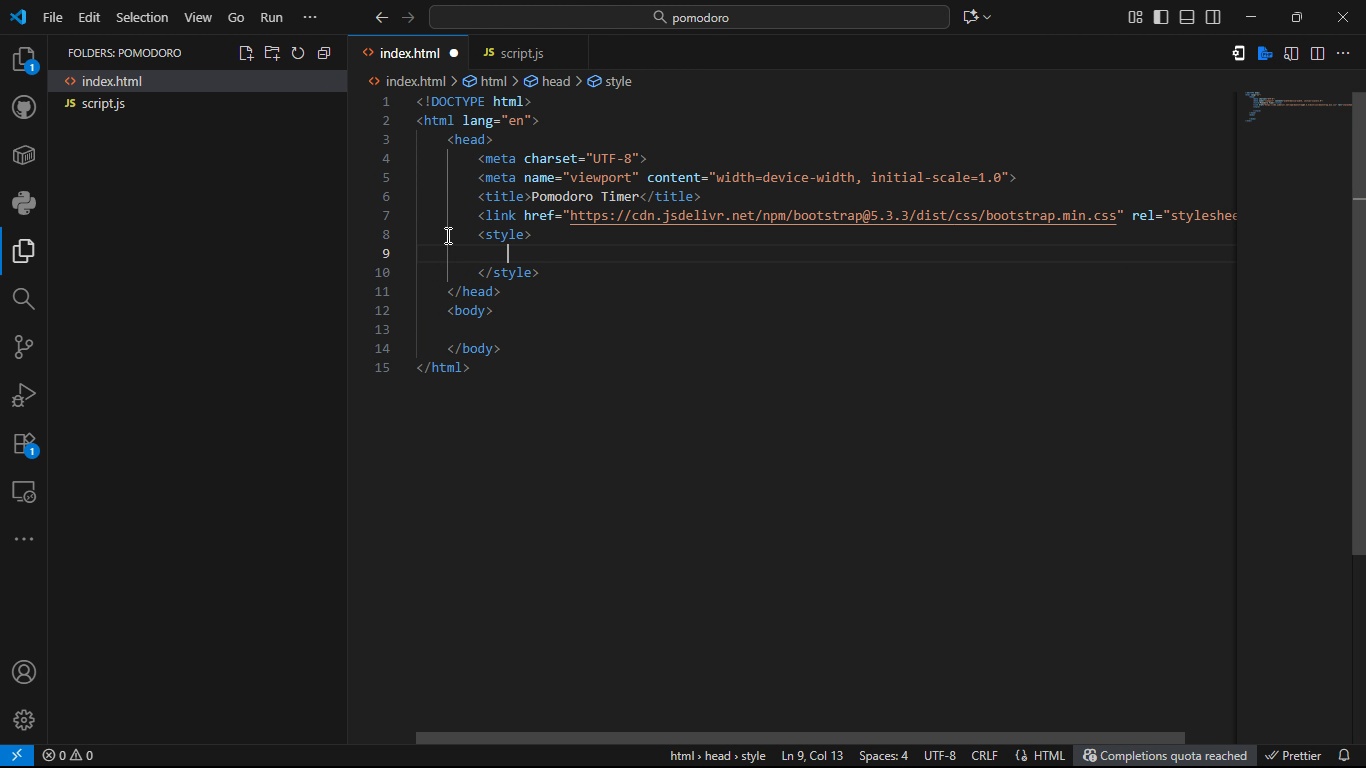 
 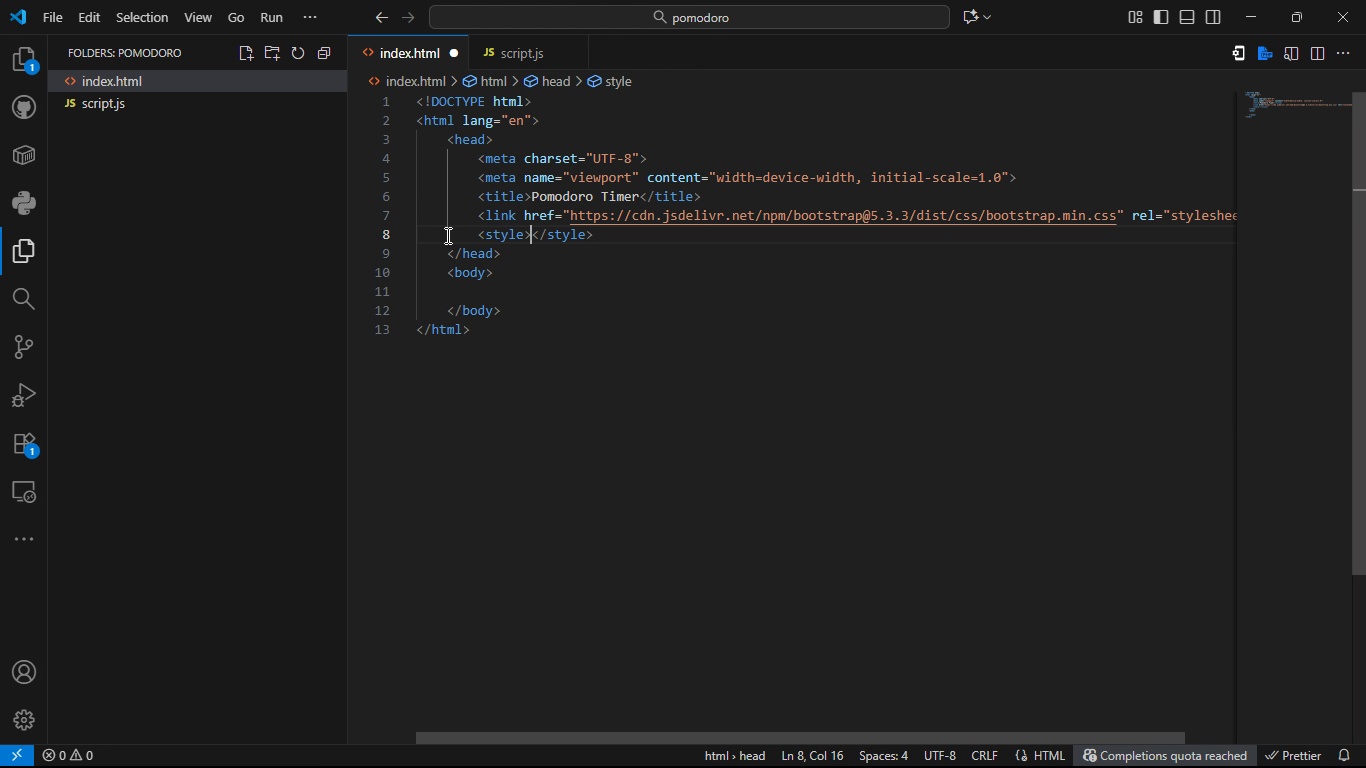 
key(Enter)
 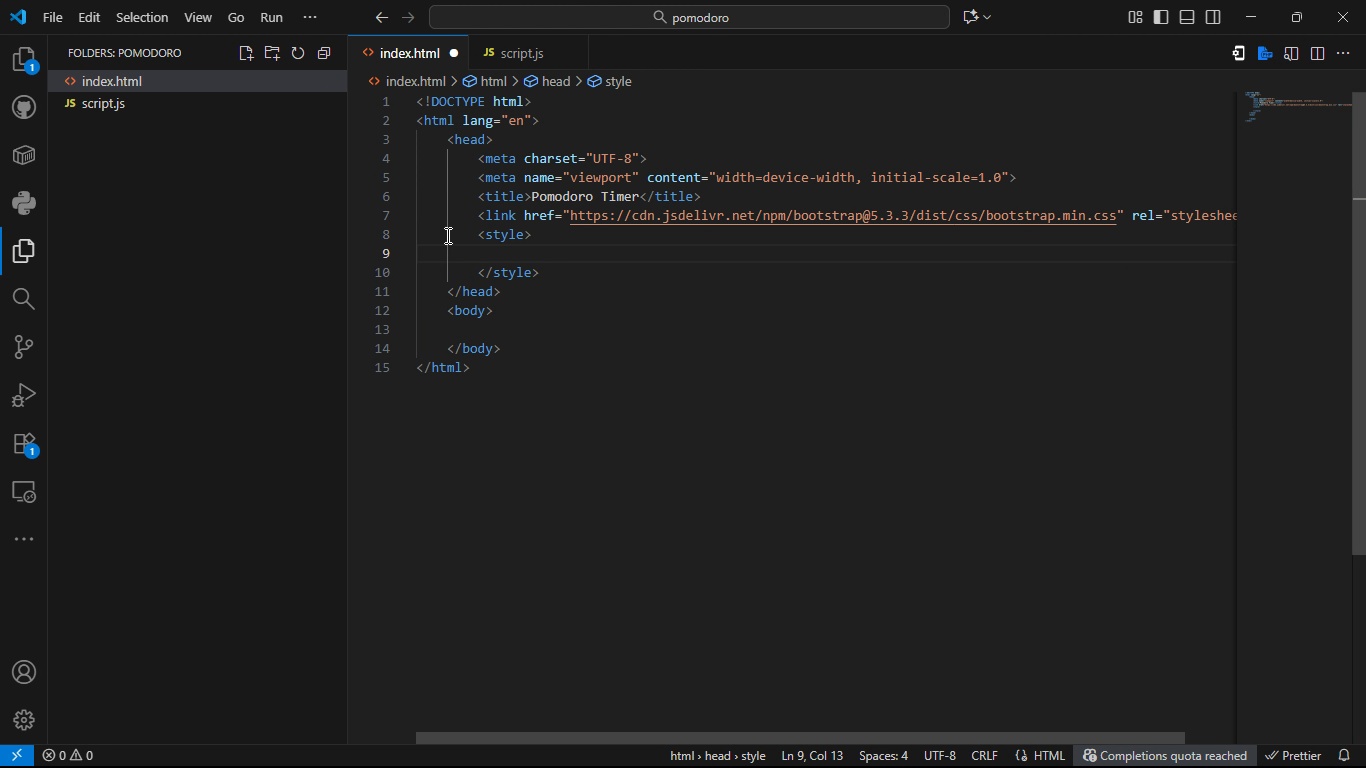 
type(body {)
 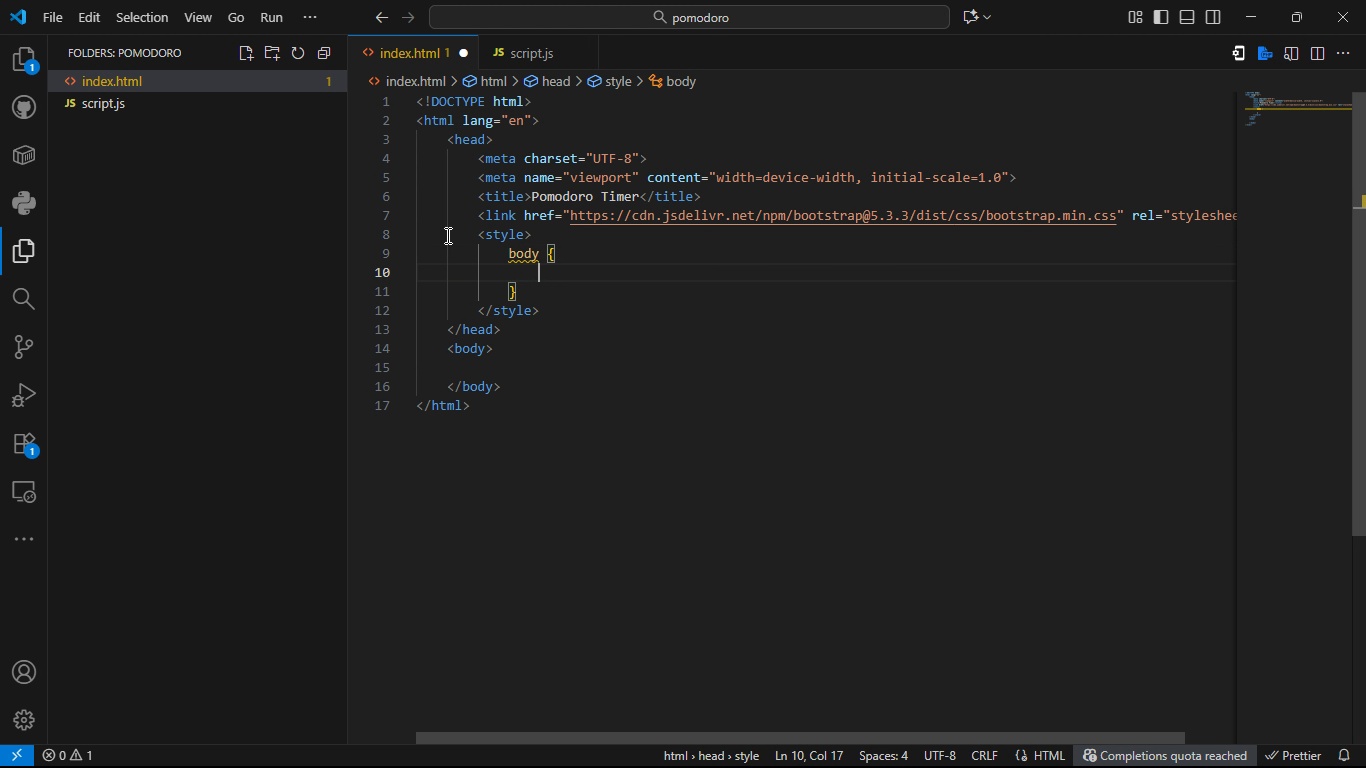 
key(Shift+Enter)
 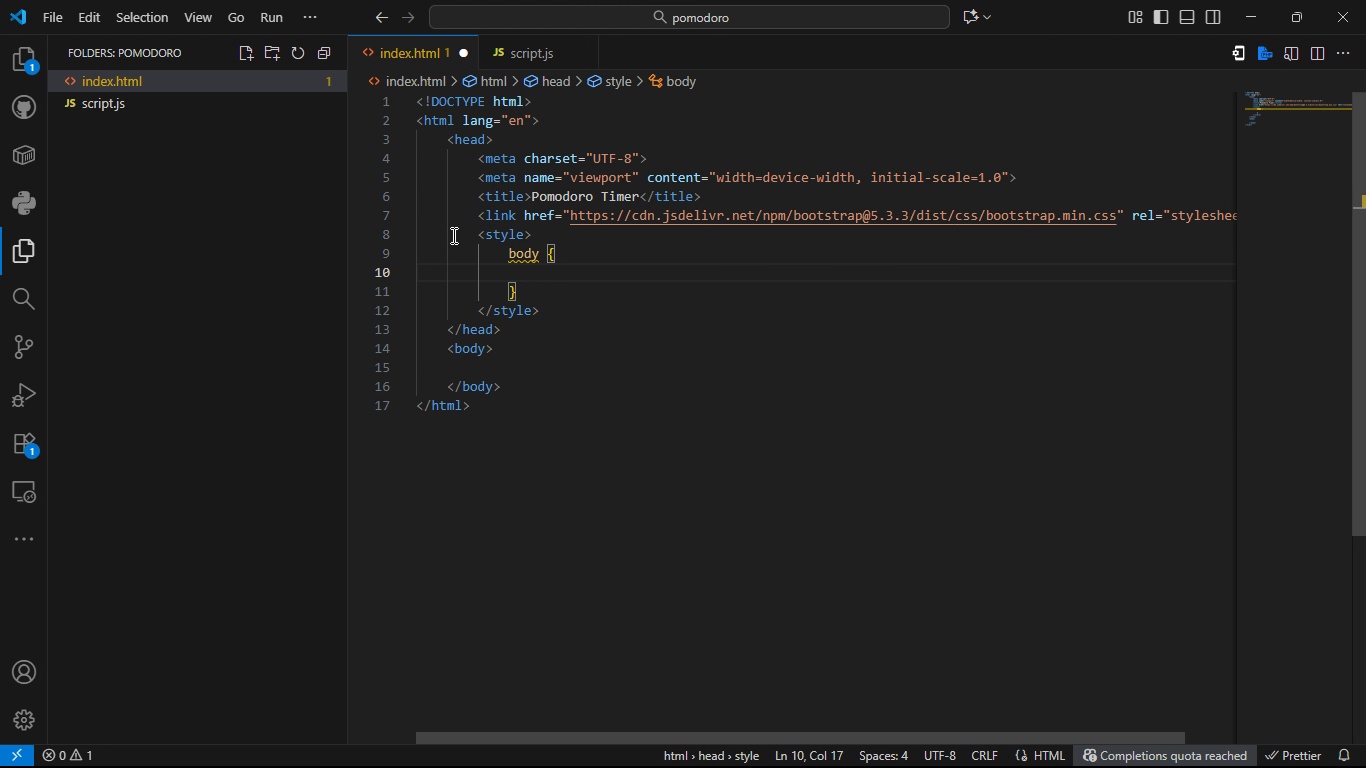 
type(ba)
 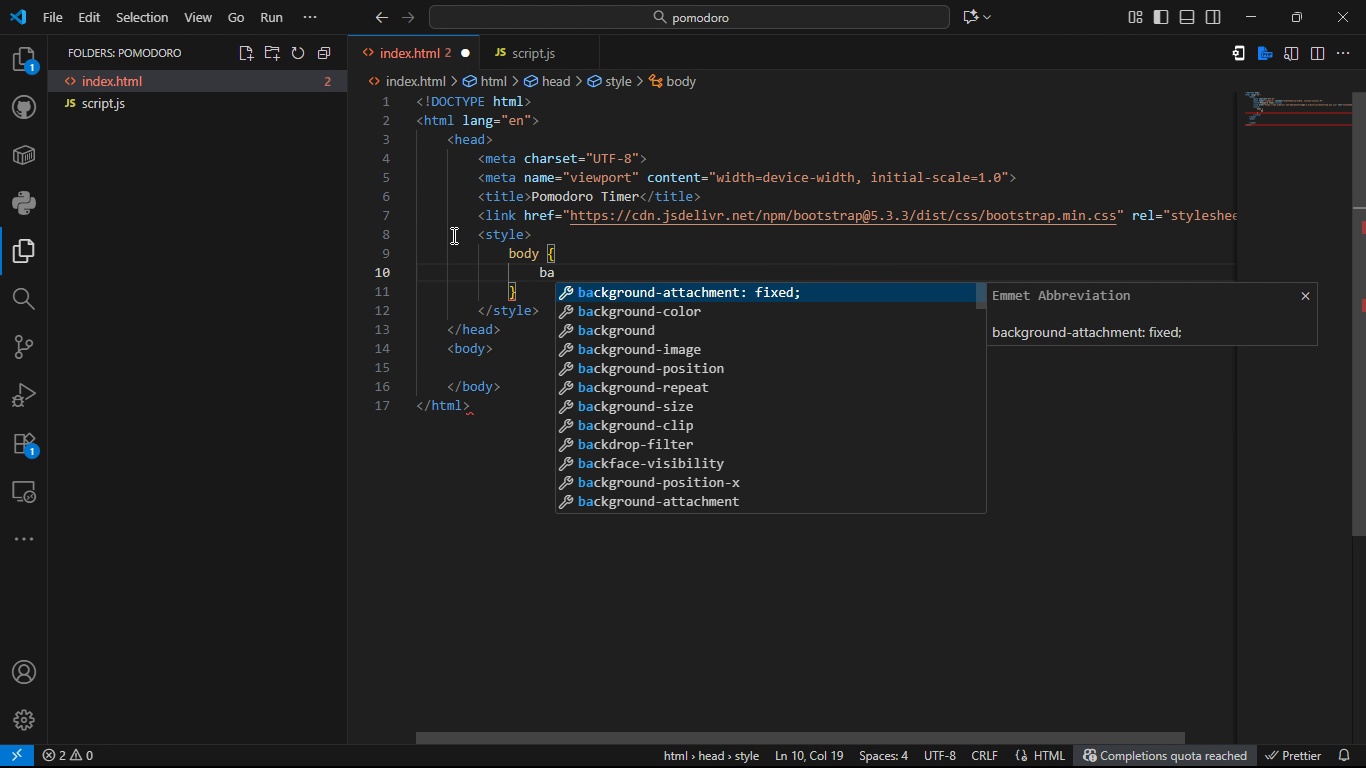 
type(ck)
 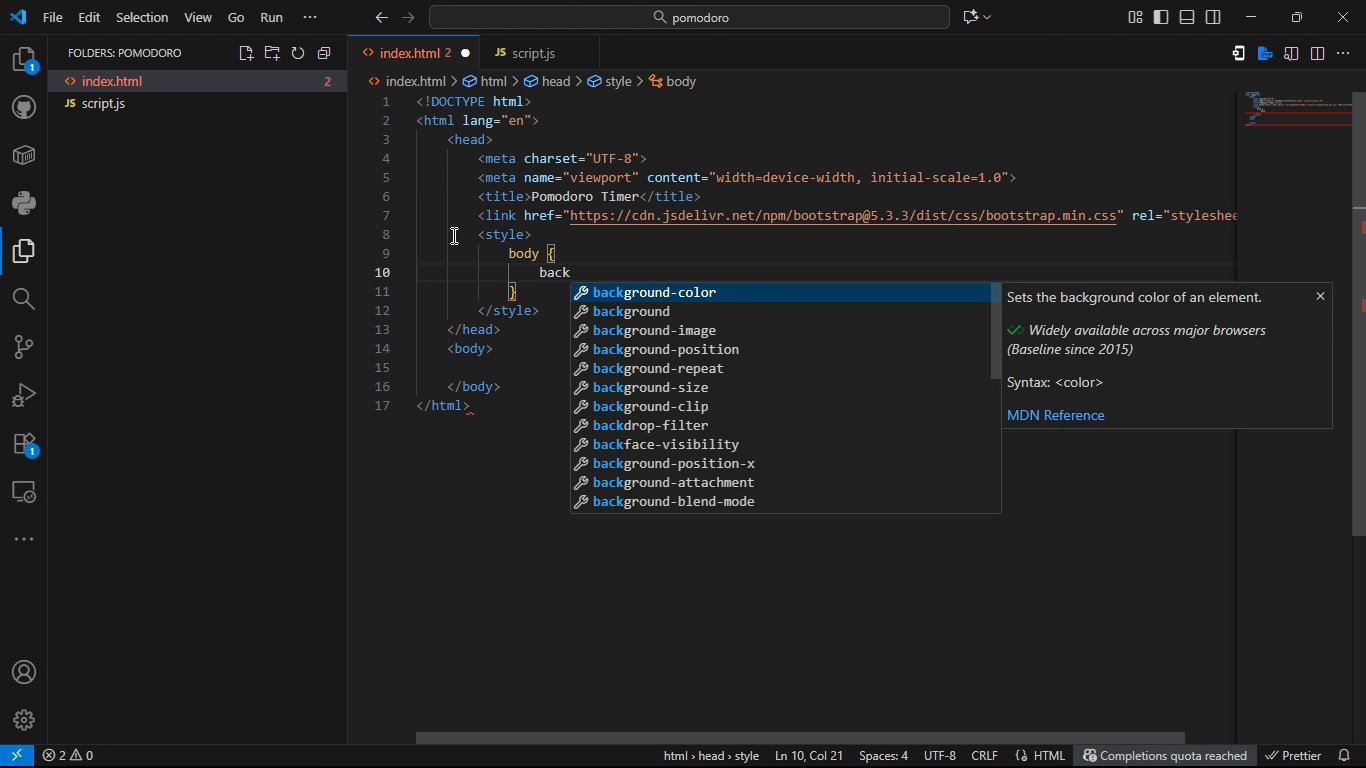 
key(ArrowDown)
 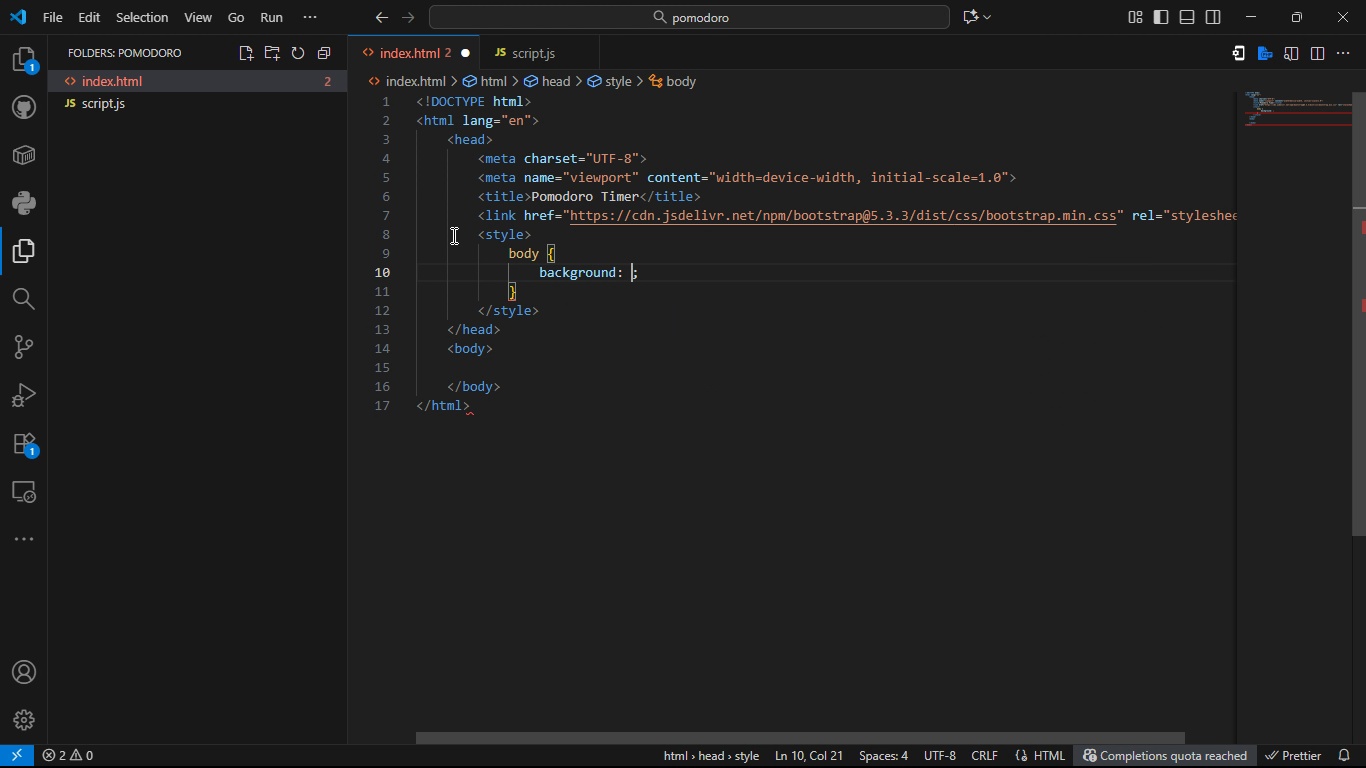 
key(Tab)
 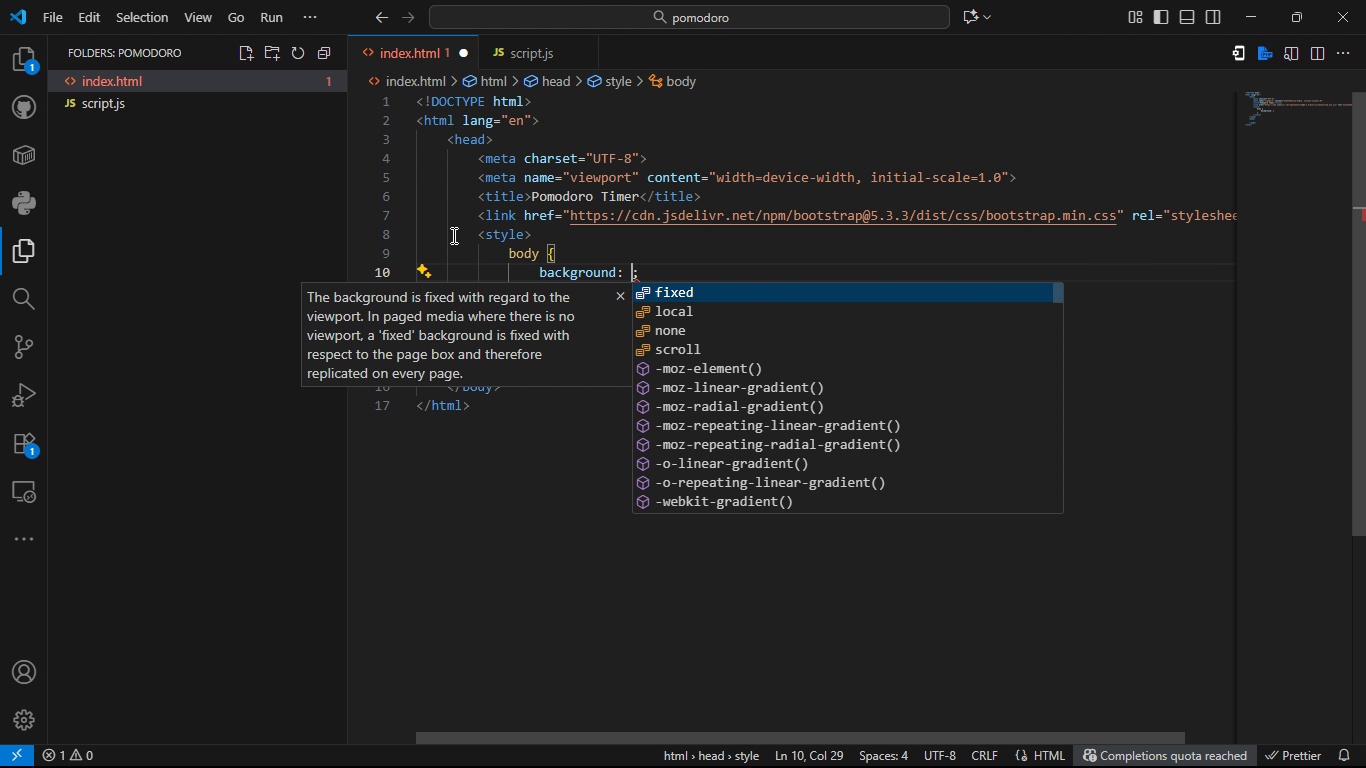 
hold_key(key=ShiftLeft, duration=1.52)
 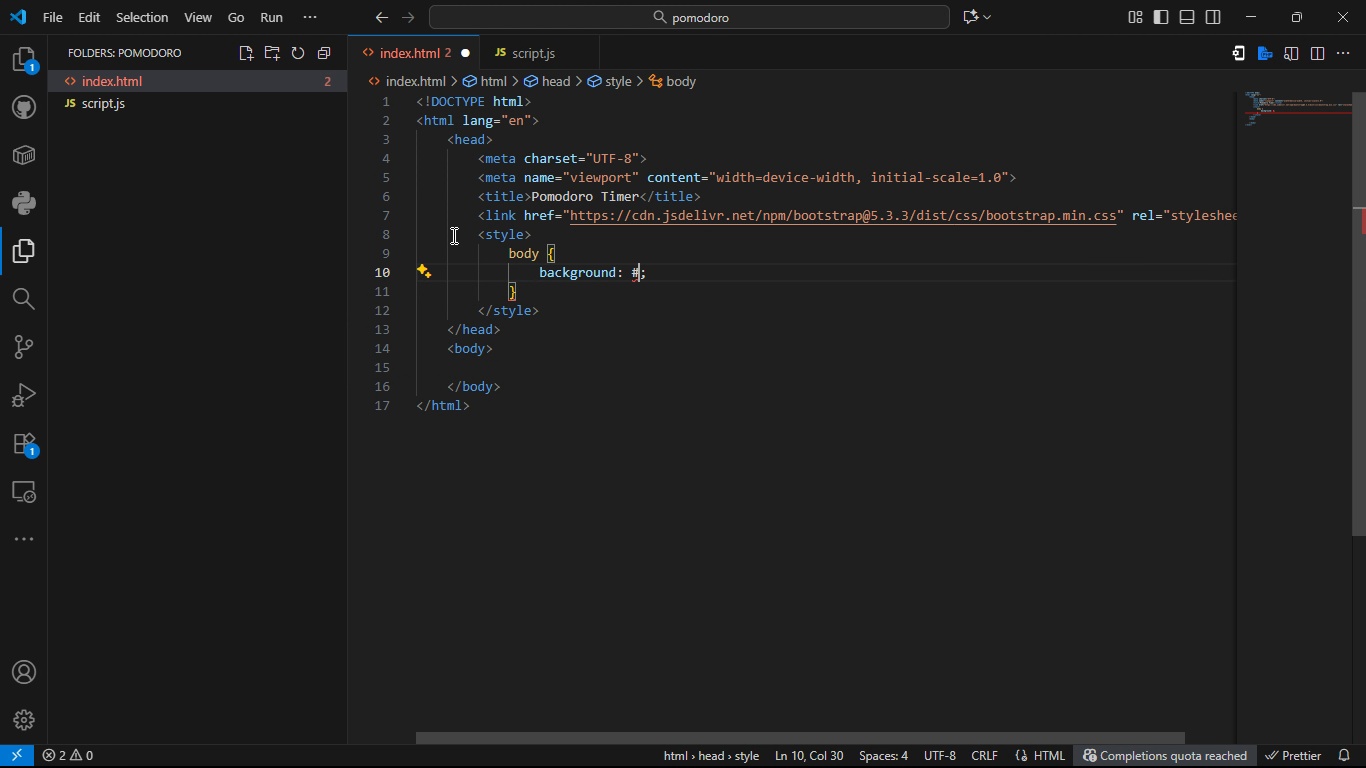 
type(#f8f9fa)
 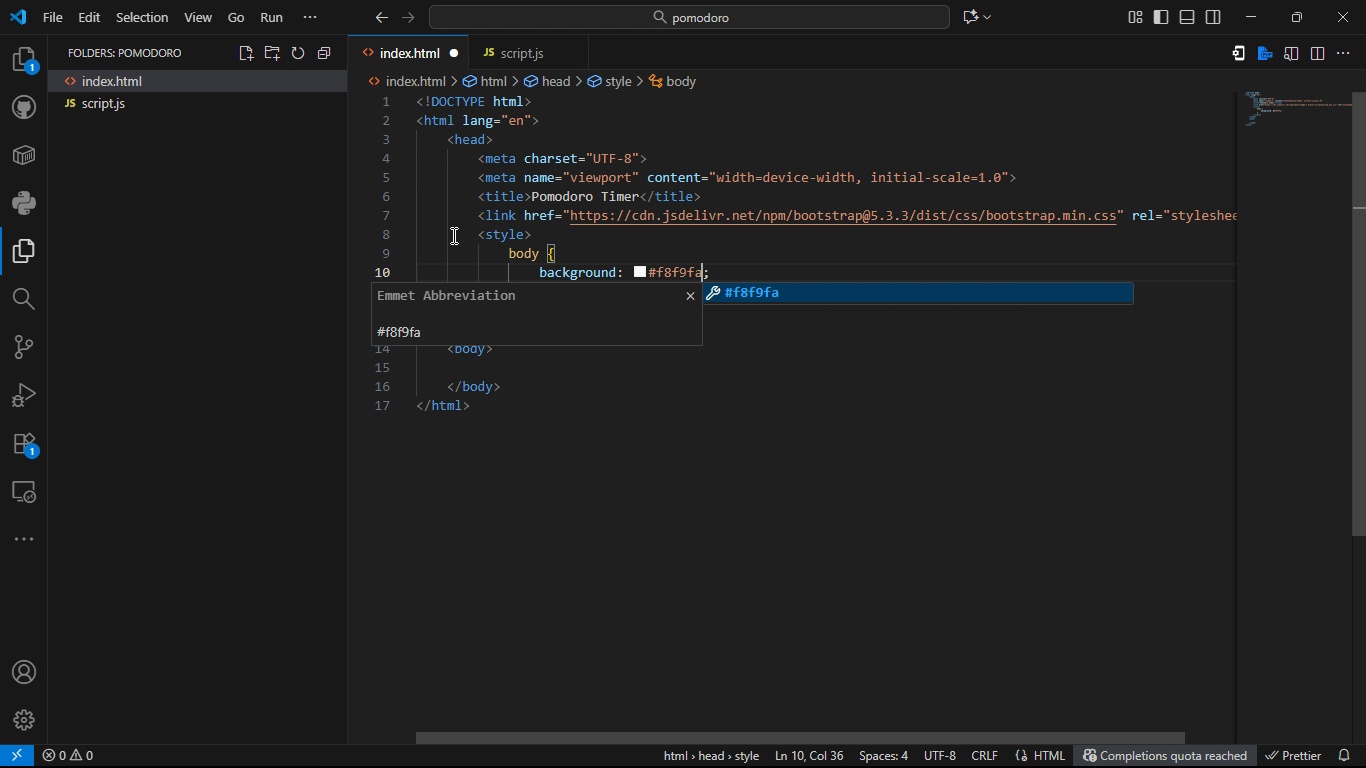 
key(ArrowRight)
 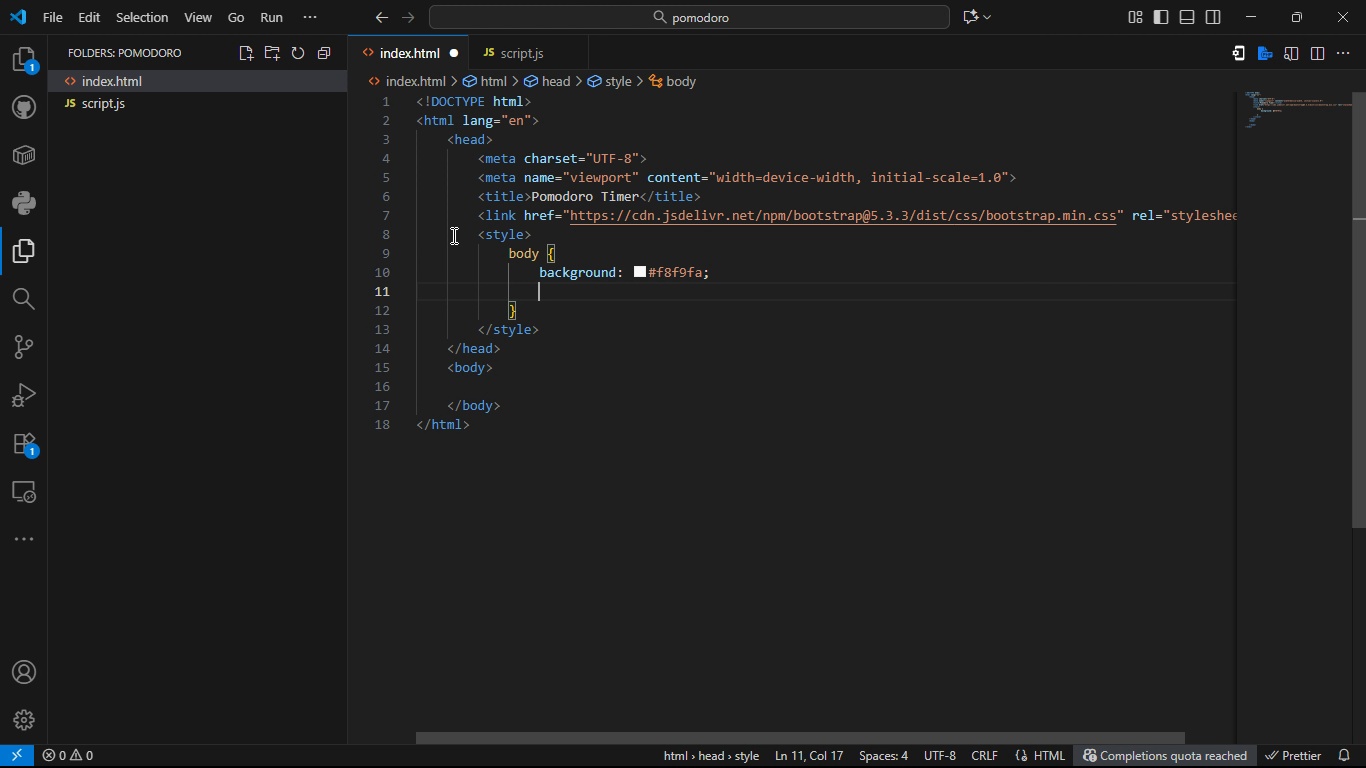 
key(Enter)
 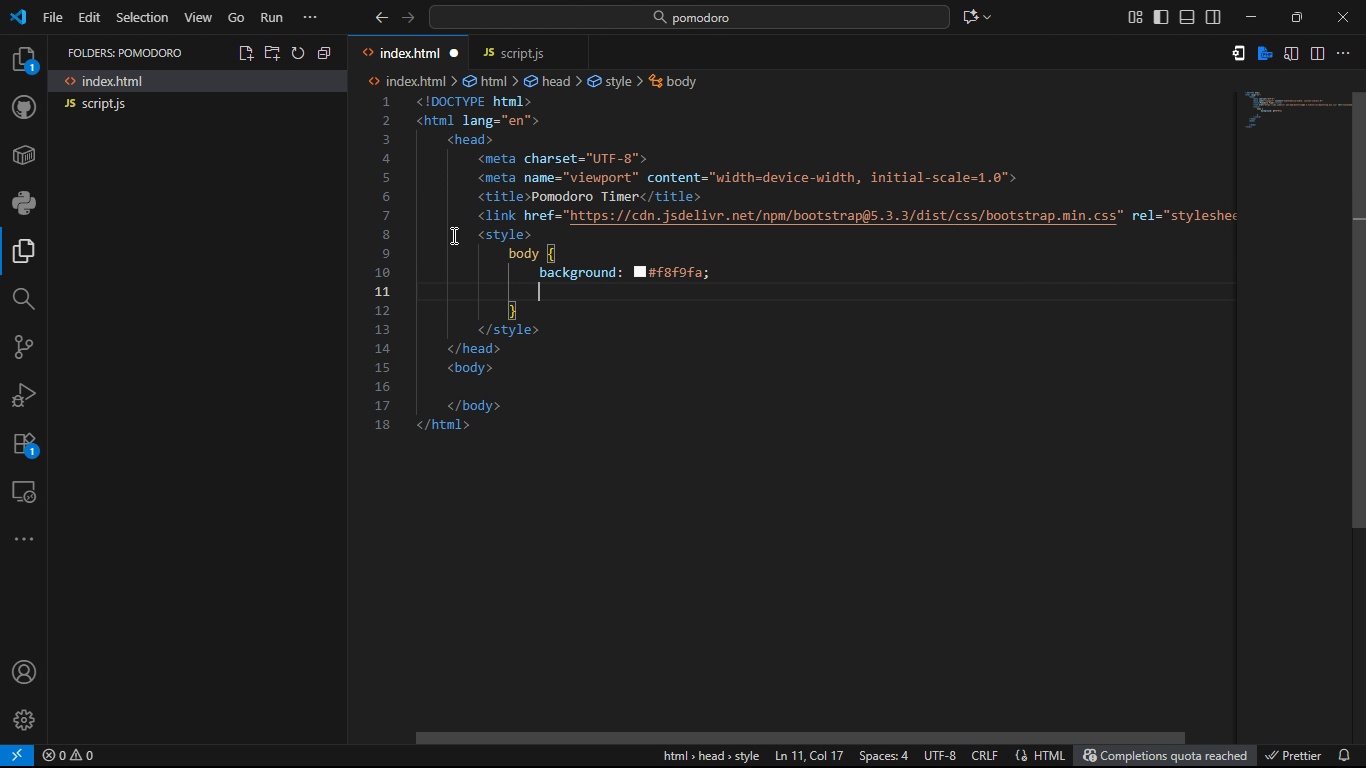 
type(hi)
 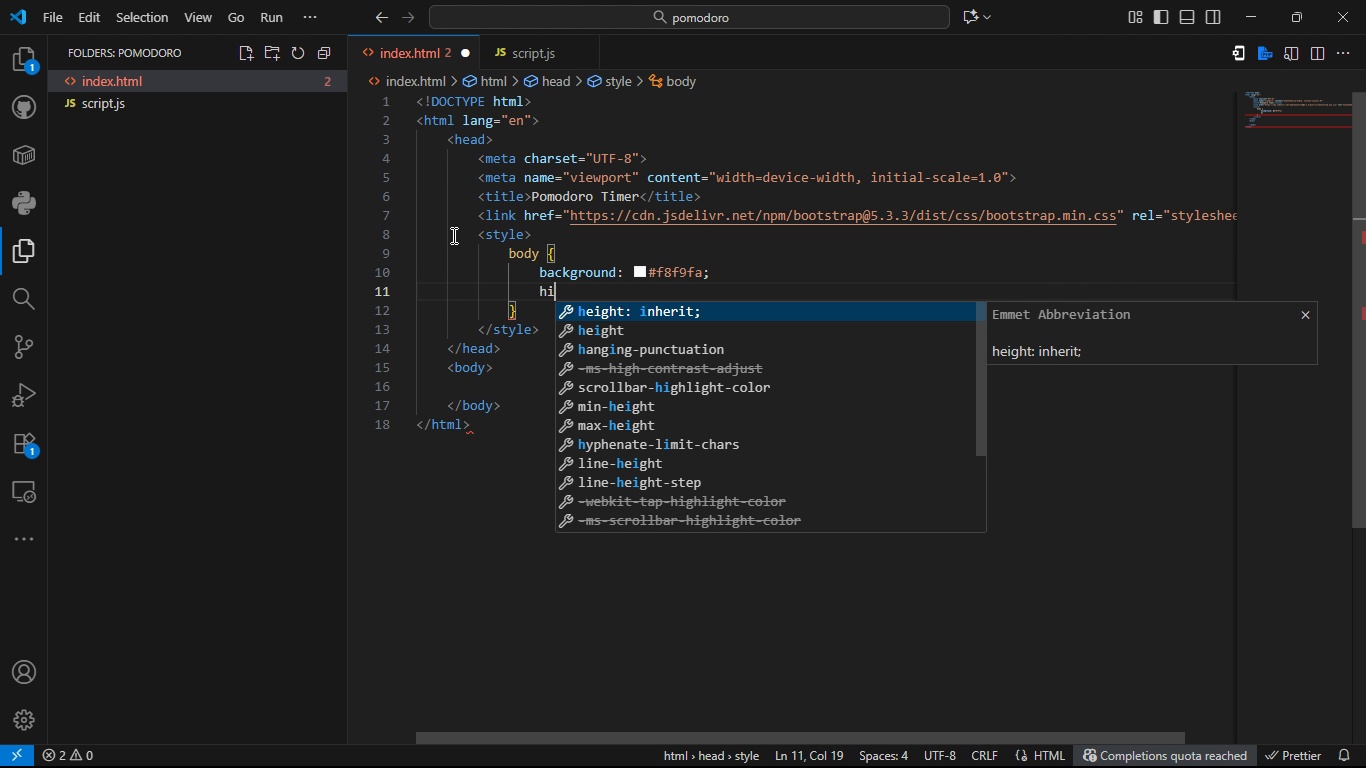 
key(ArrowDown)
 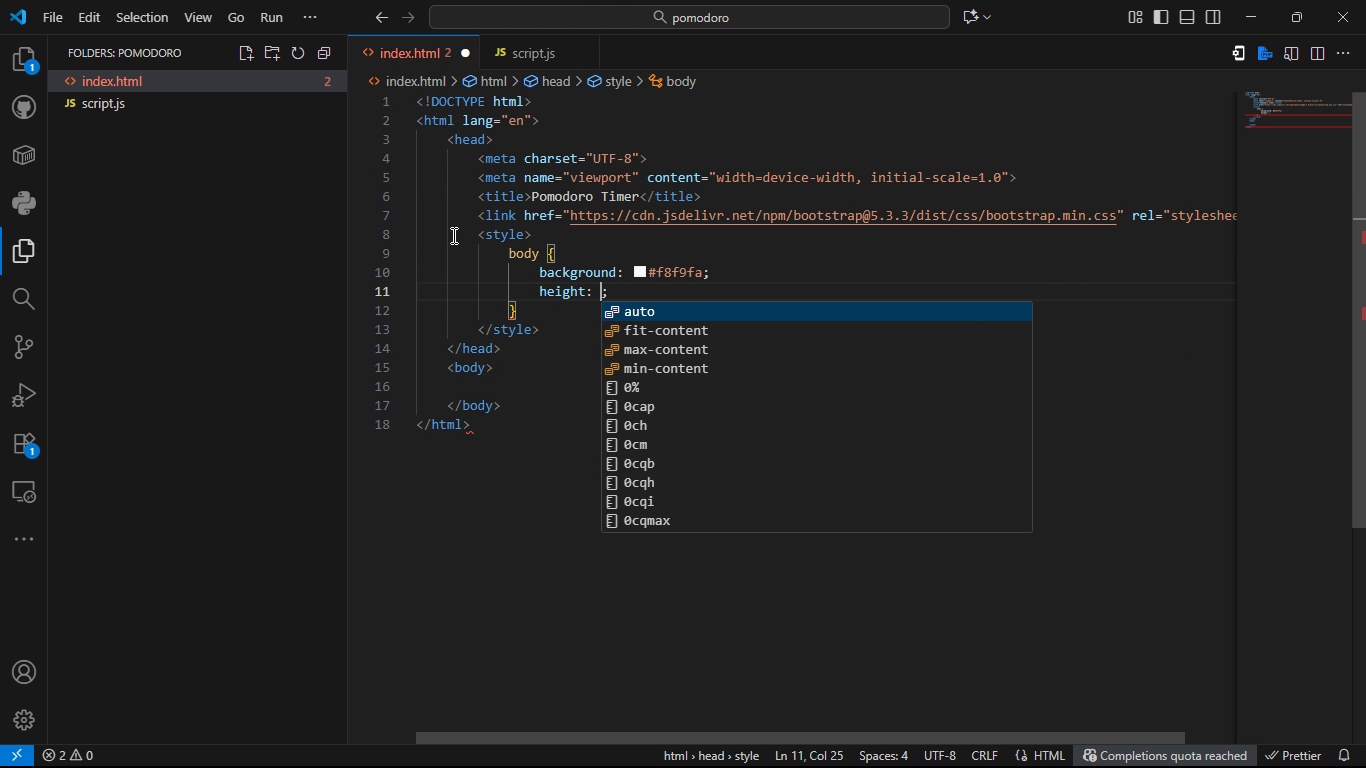 
key(Tab)
type(q00)
key(Backspace)
key(Backspace)
key(Backspace)
type(100vh)
 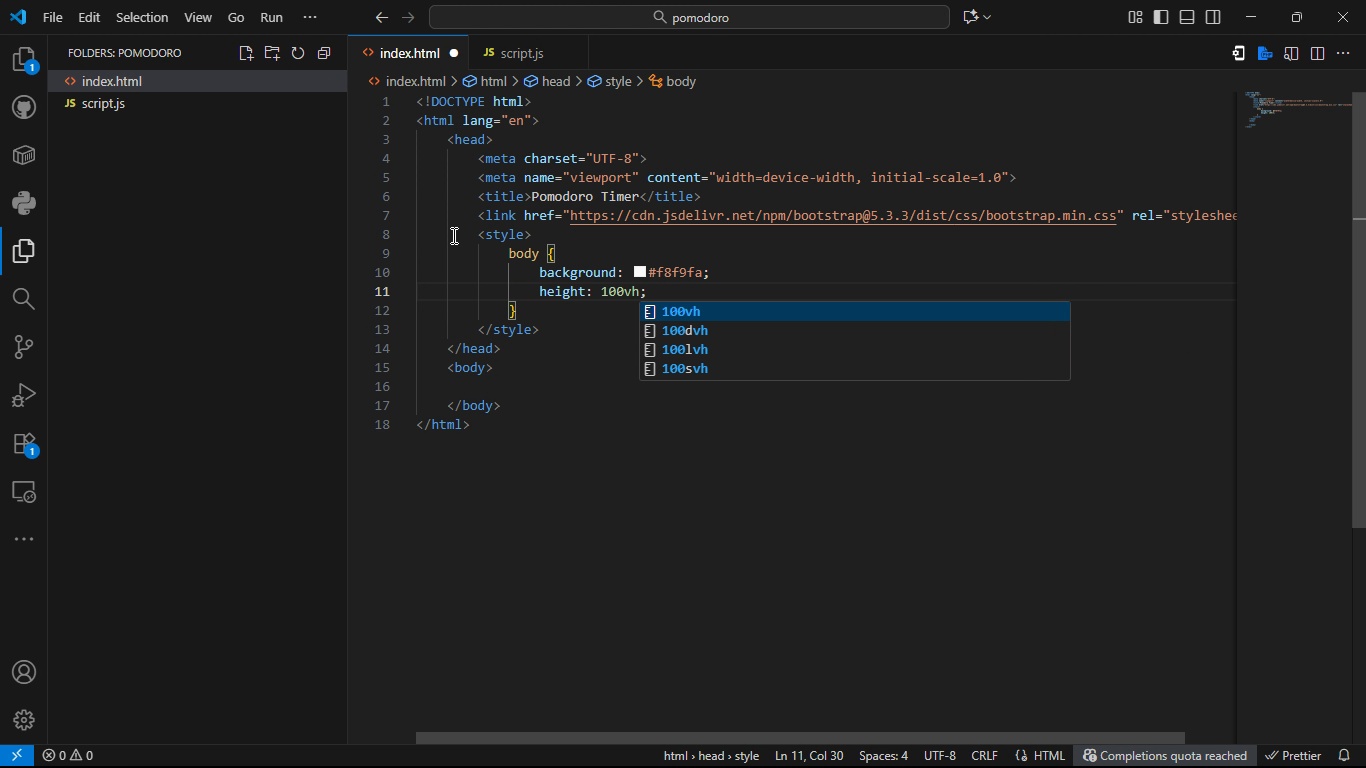 
key(ArrowRight)
 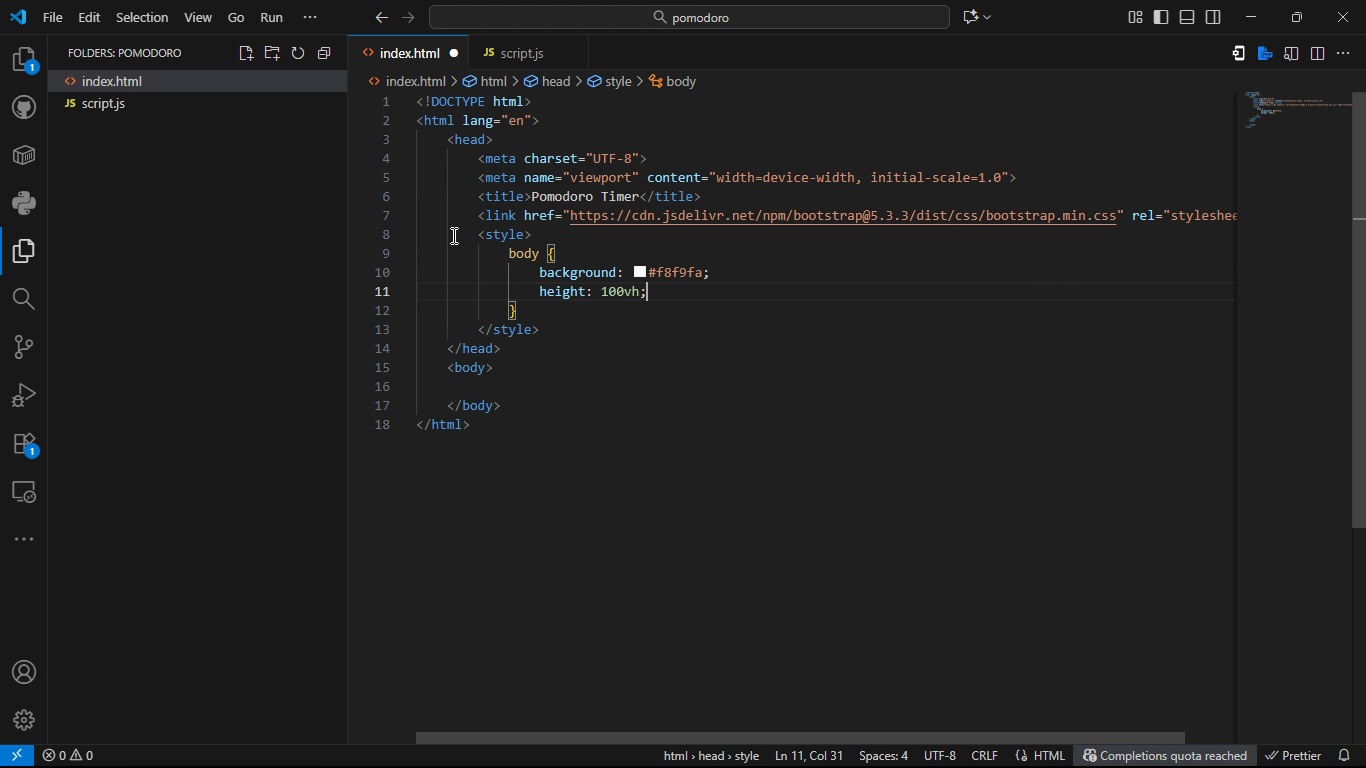 
key(ArrowRight)
 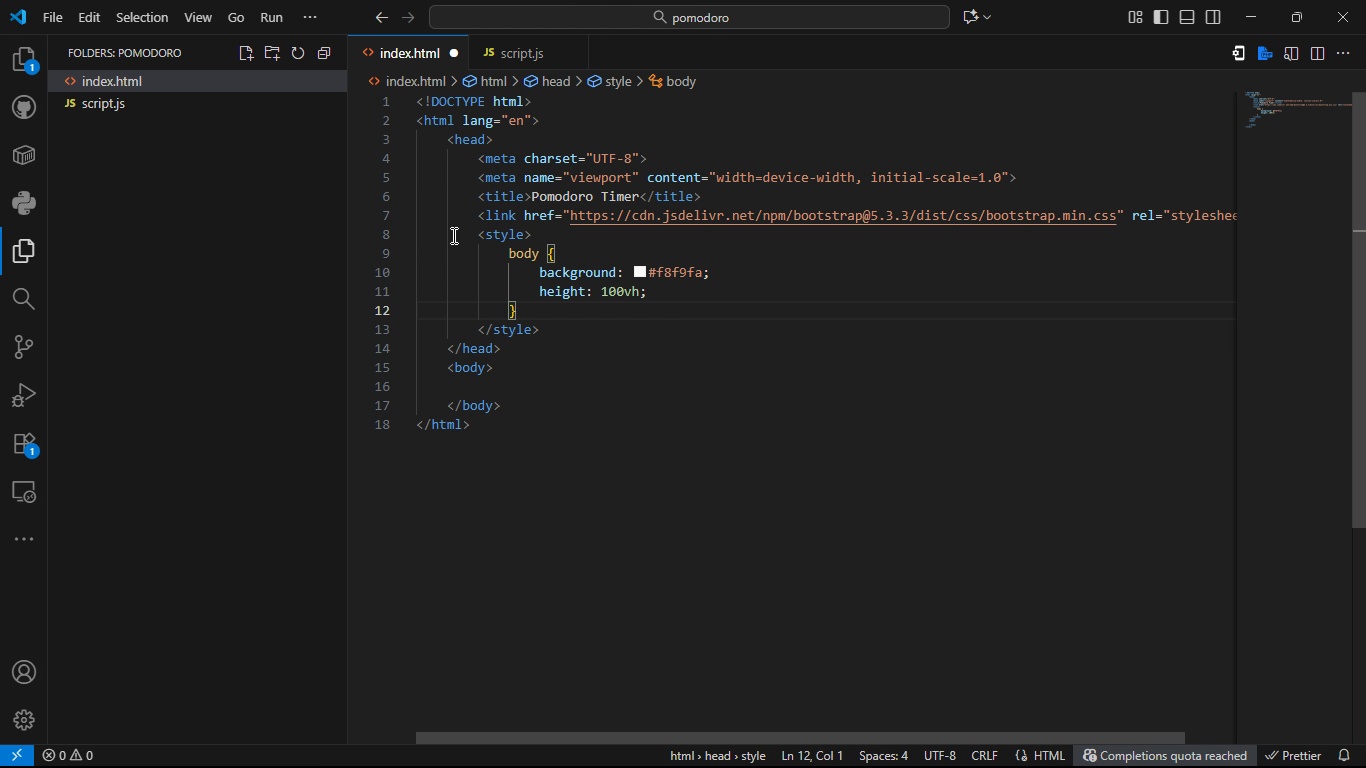 
key(ArrowLeft)
 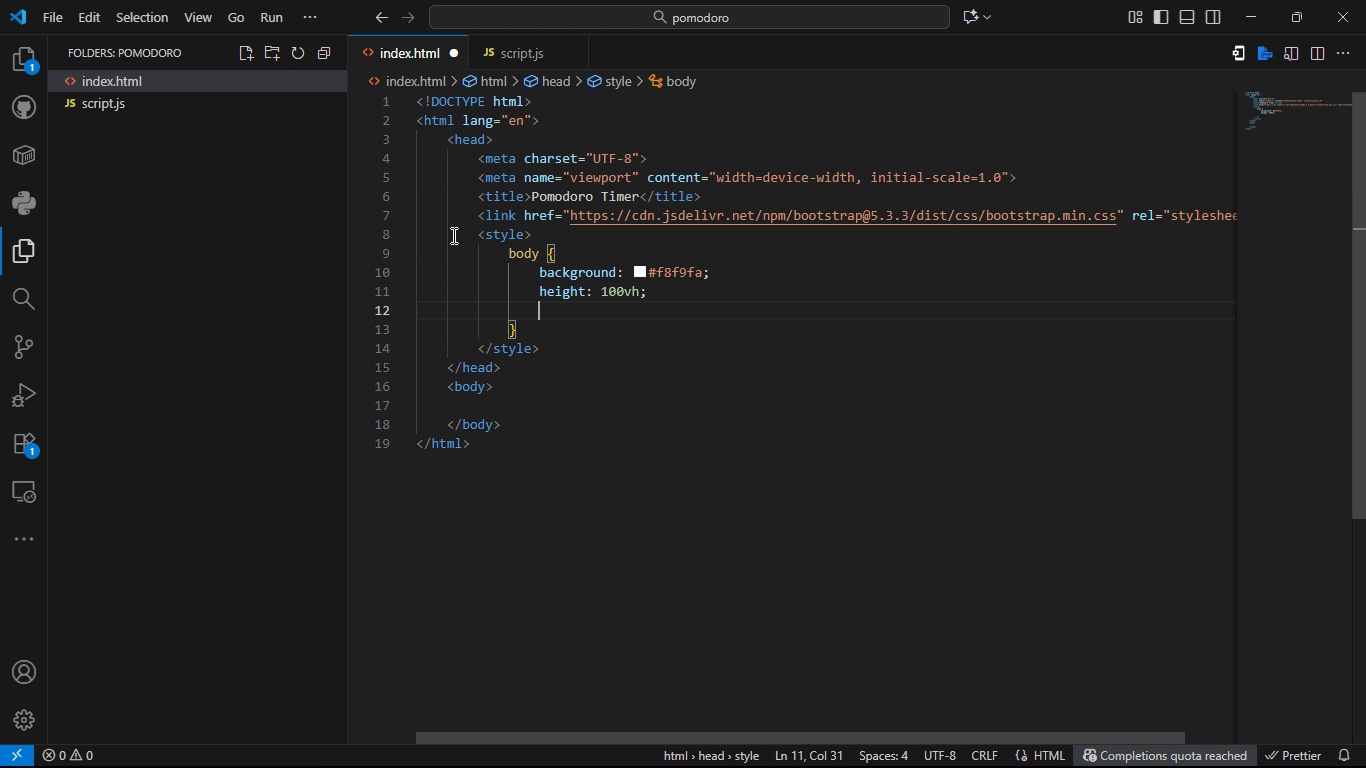 
key(Enter)
 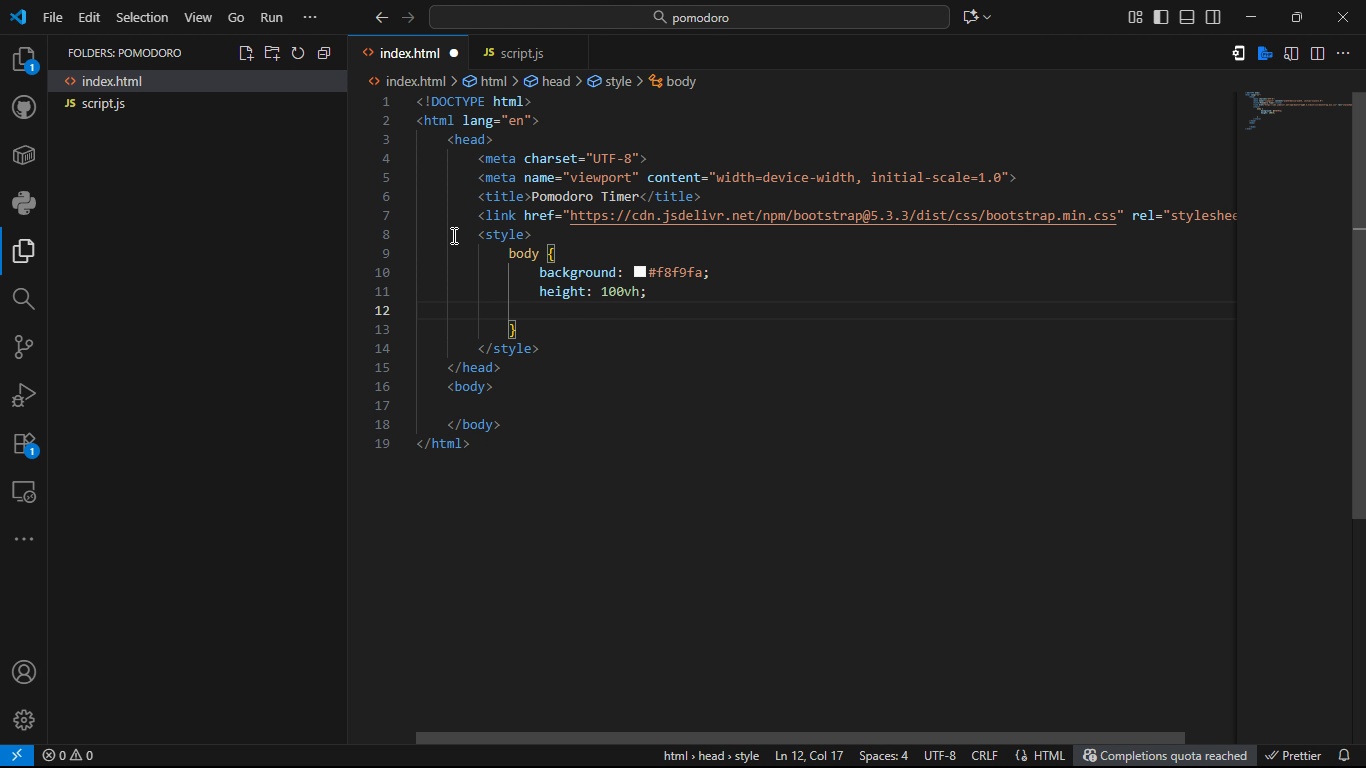 
type(dis)
 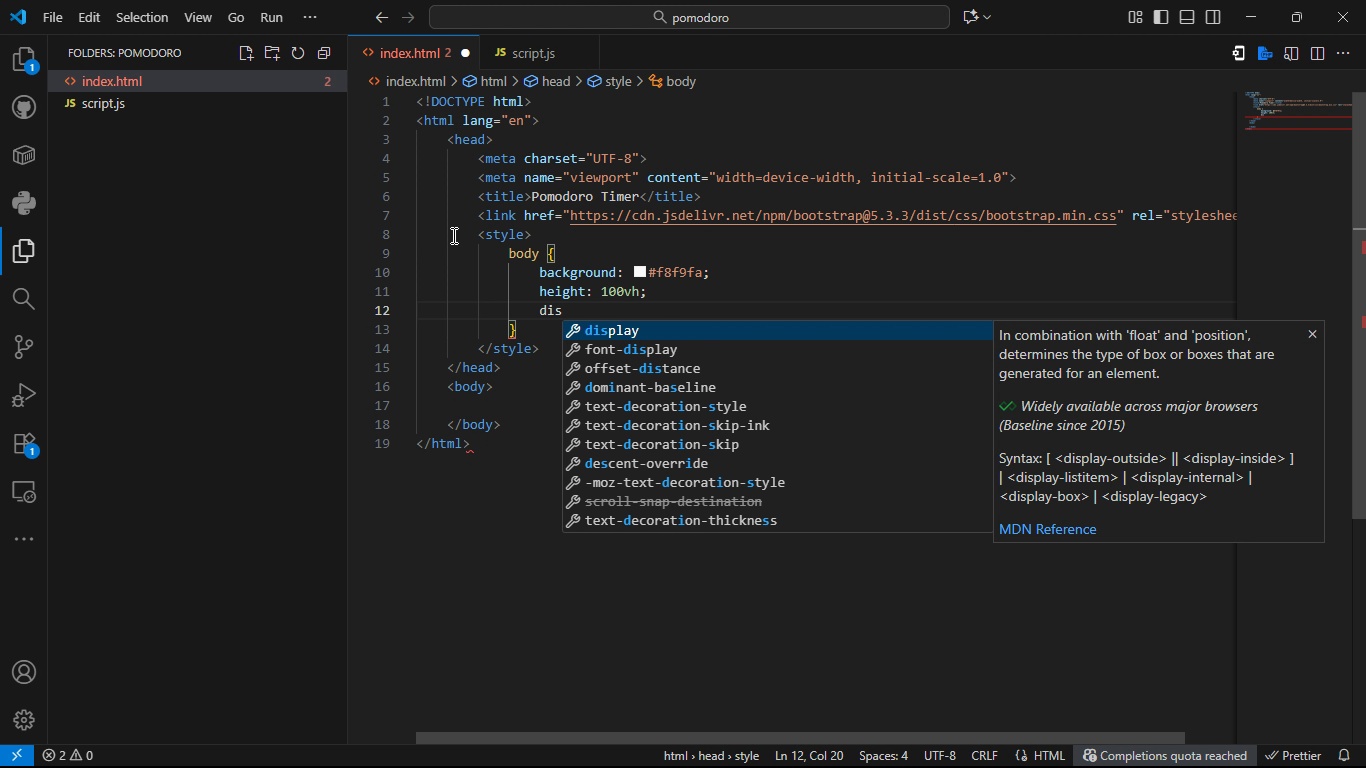 
key(Enter)
 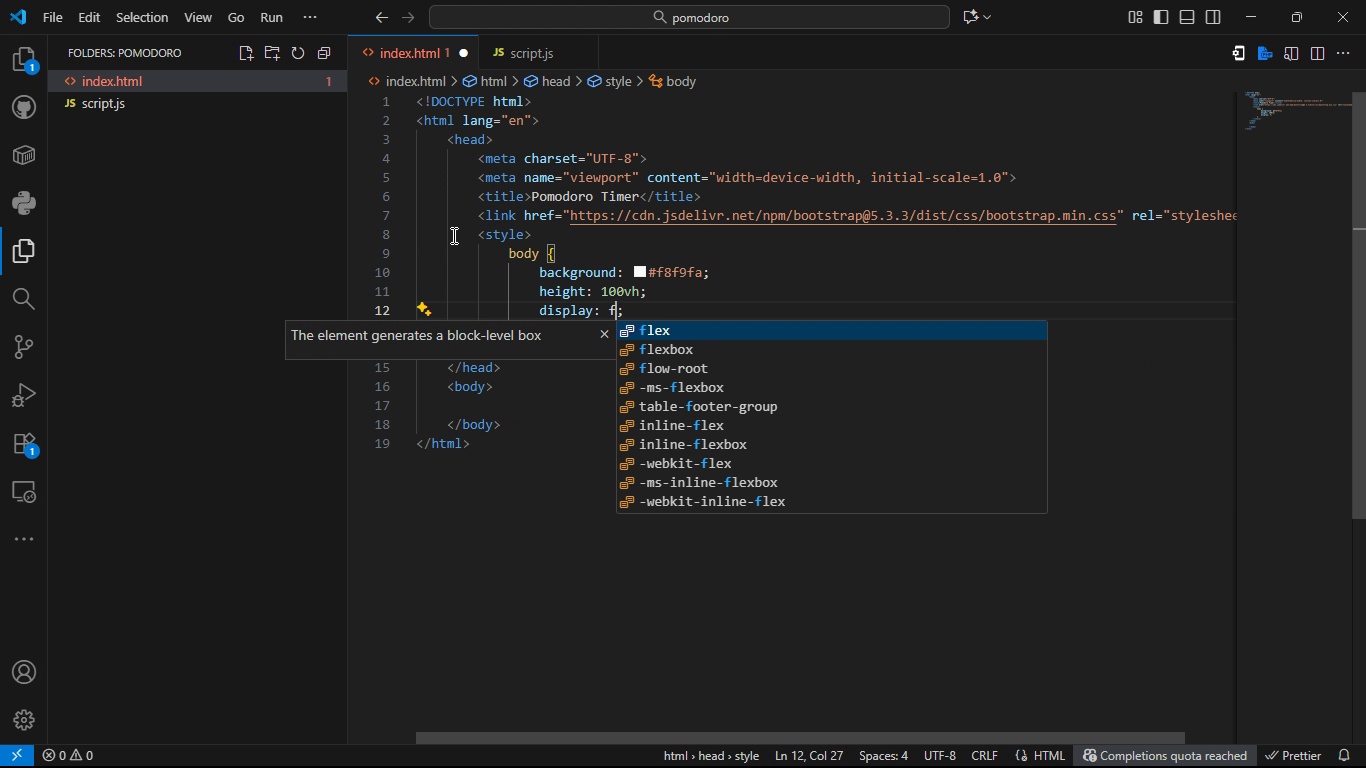 
key(F)
 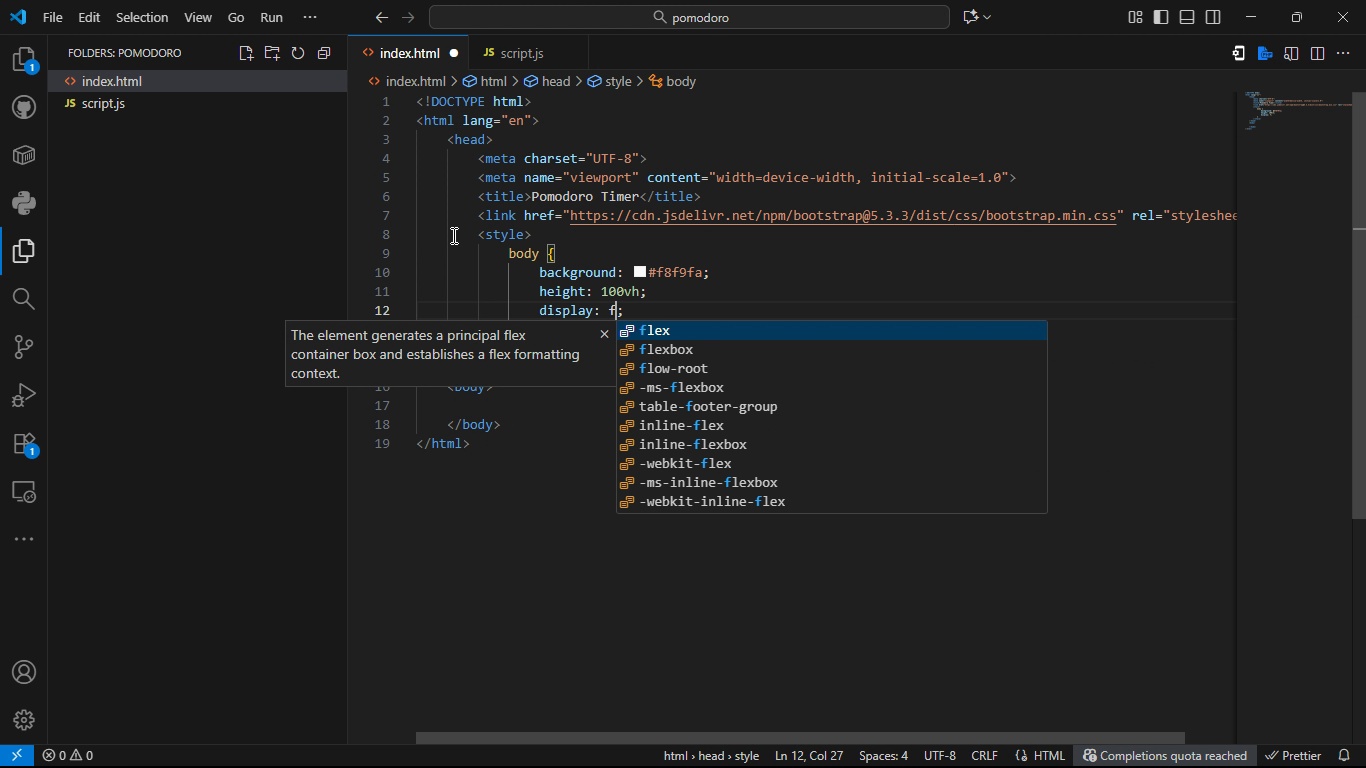 
key(Enter)
 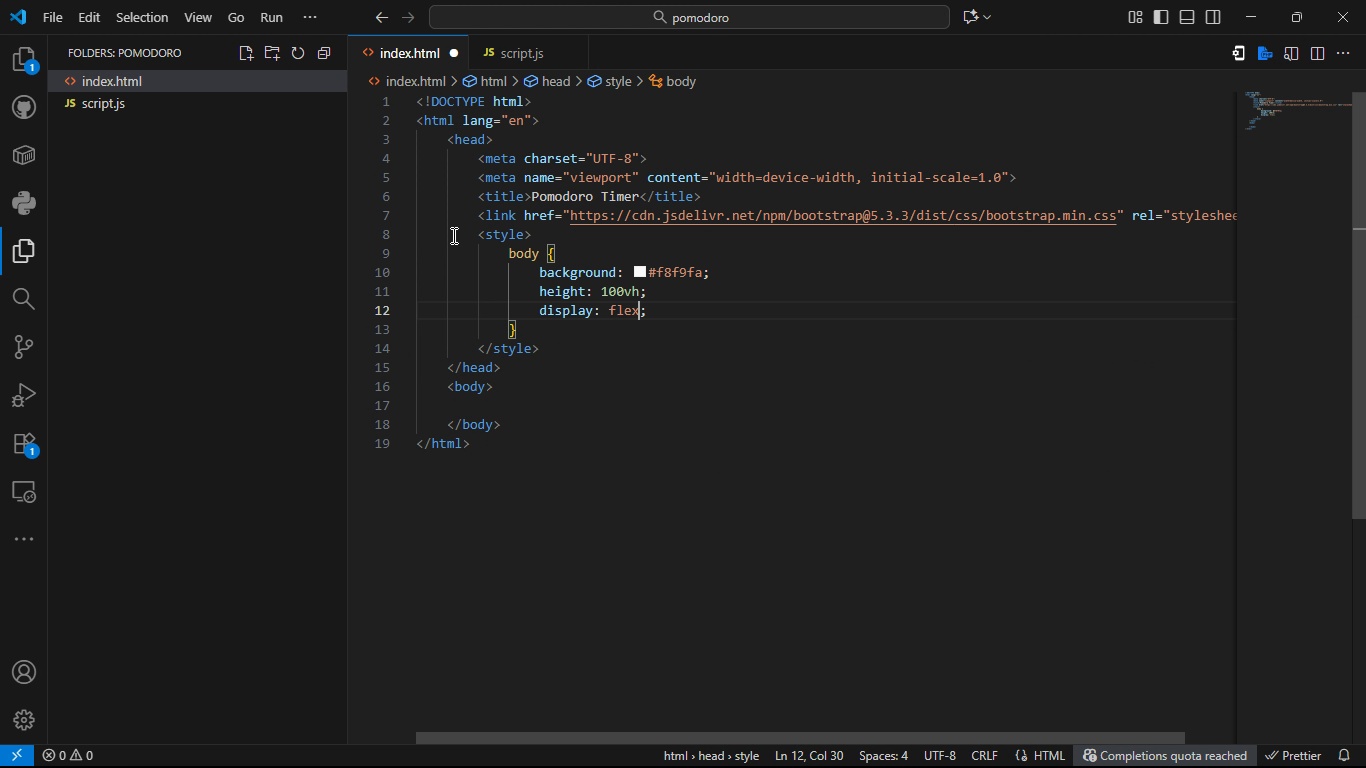 
key(ArrowRight)
 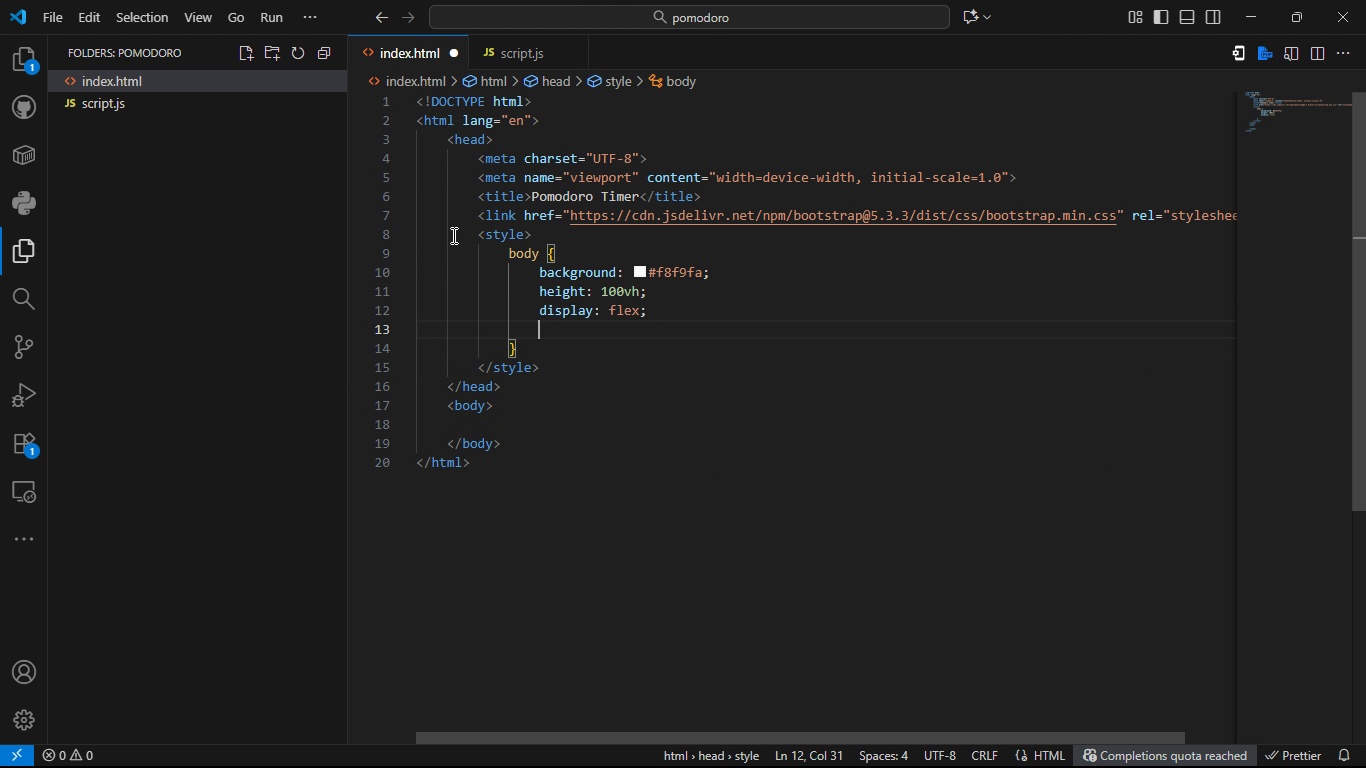 
key(Enter)
 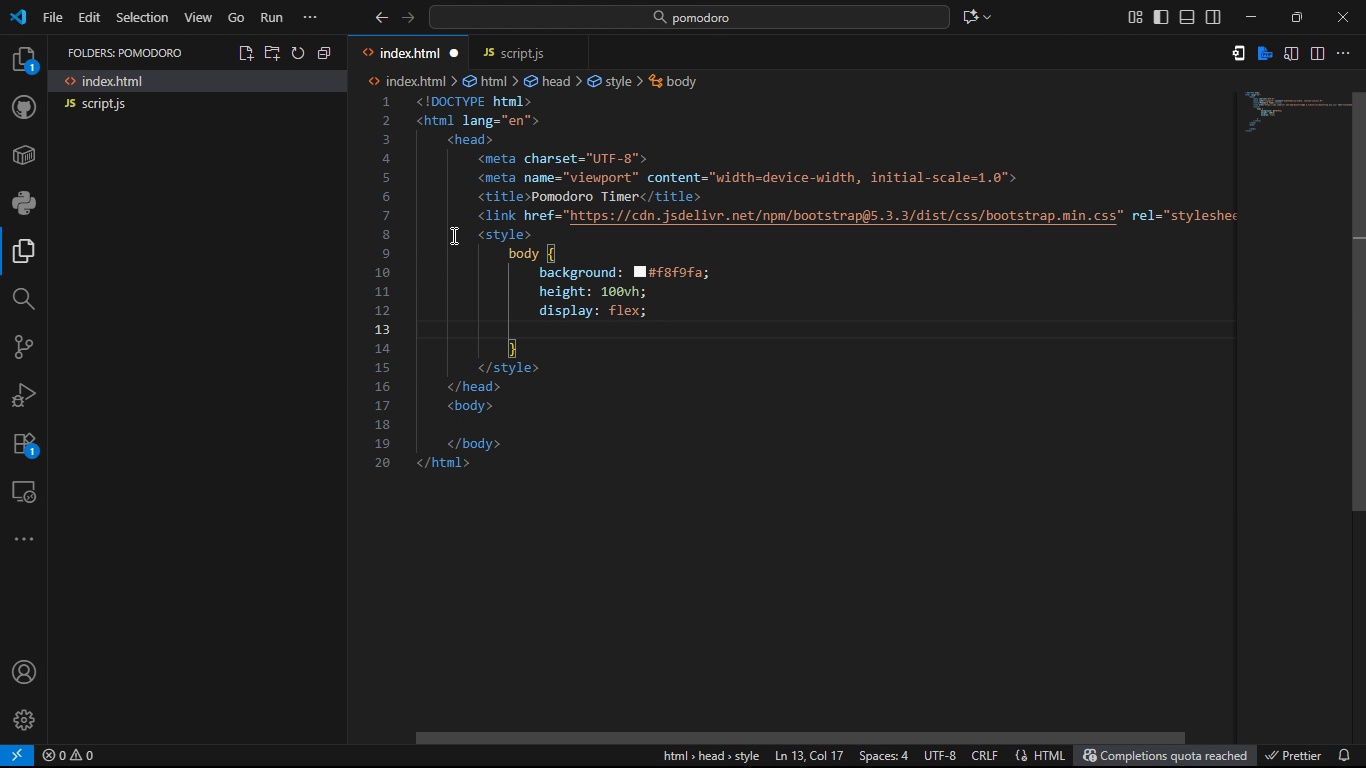 
type(jus)
 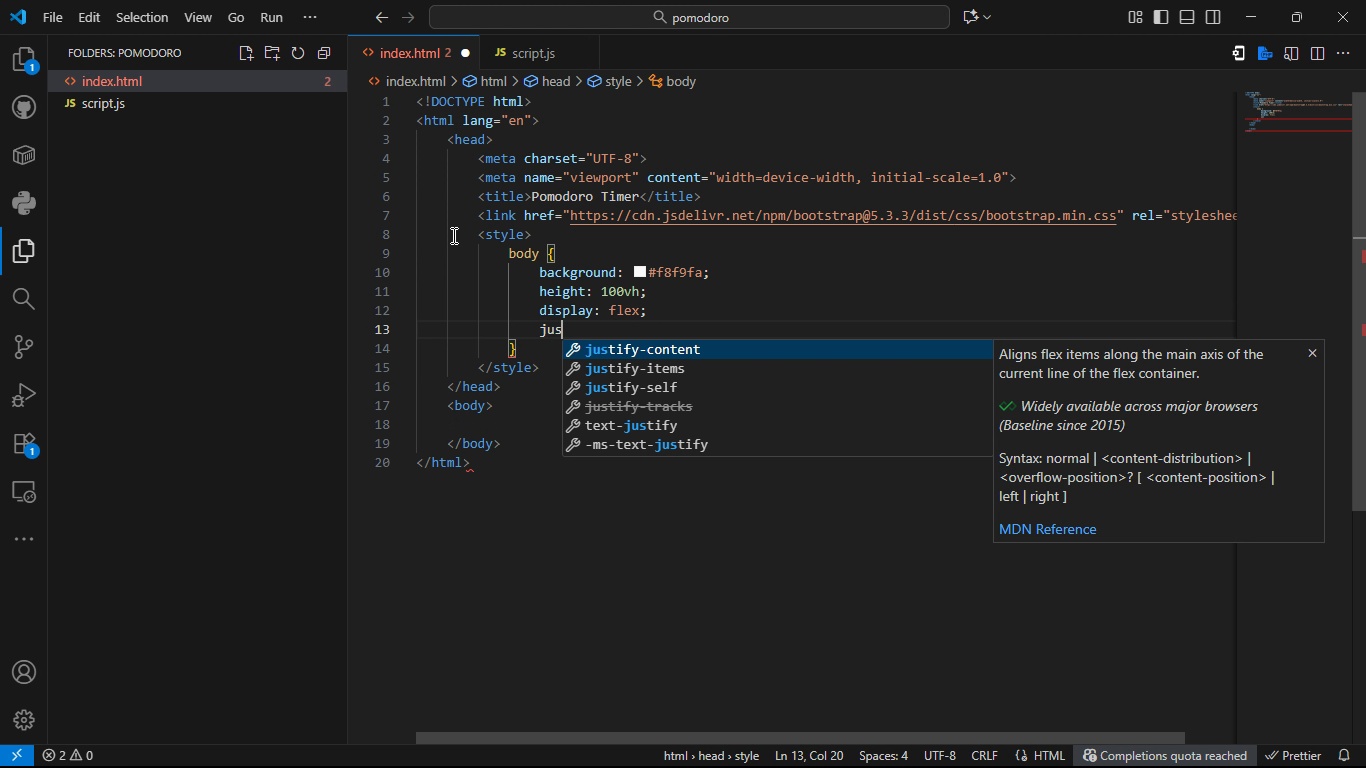 
key(Enter)
 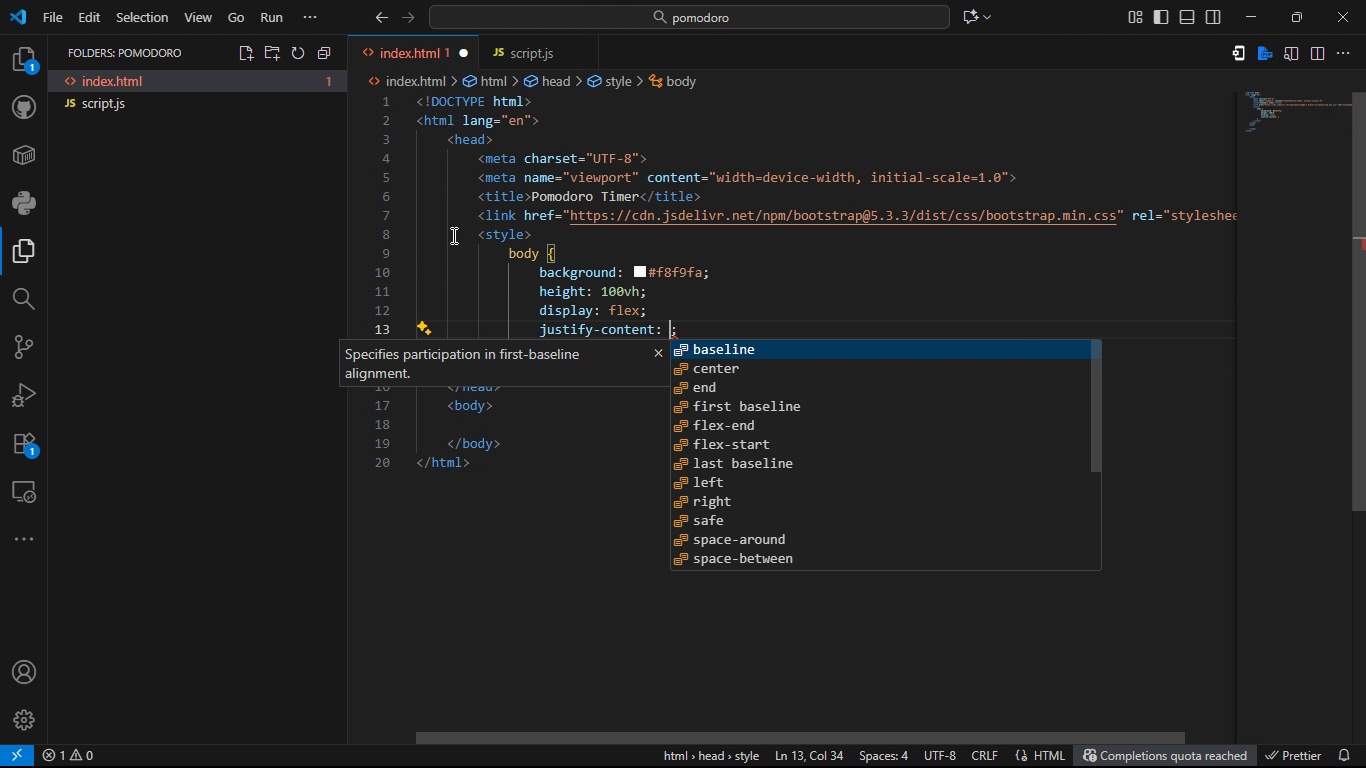 
key(C)
 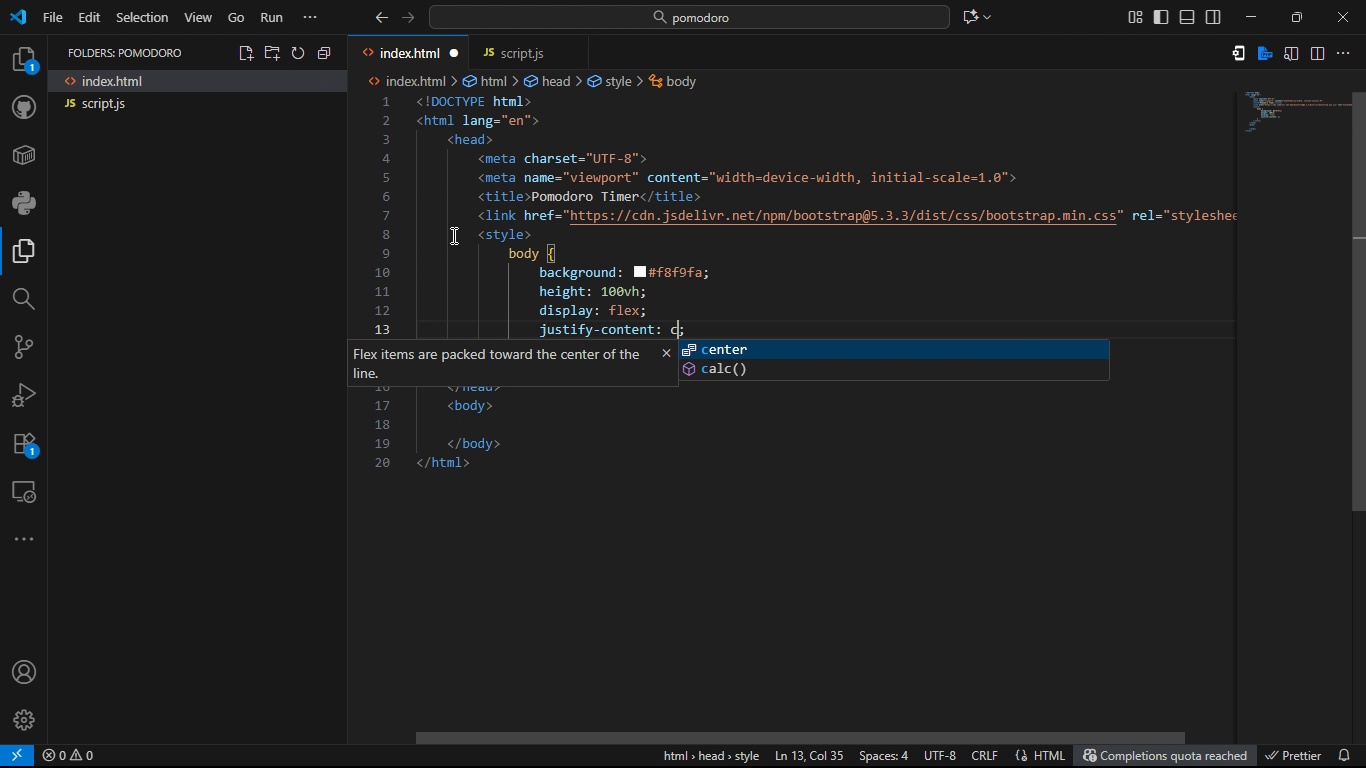 
key(Enter)
 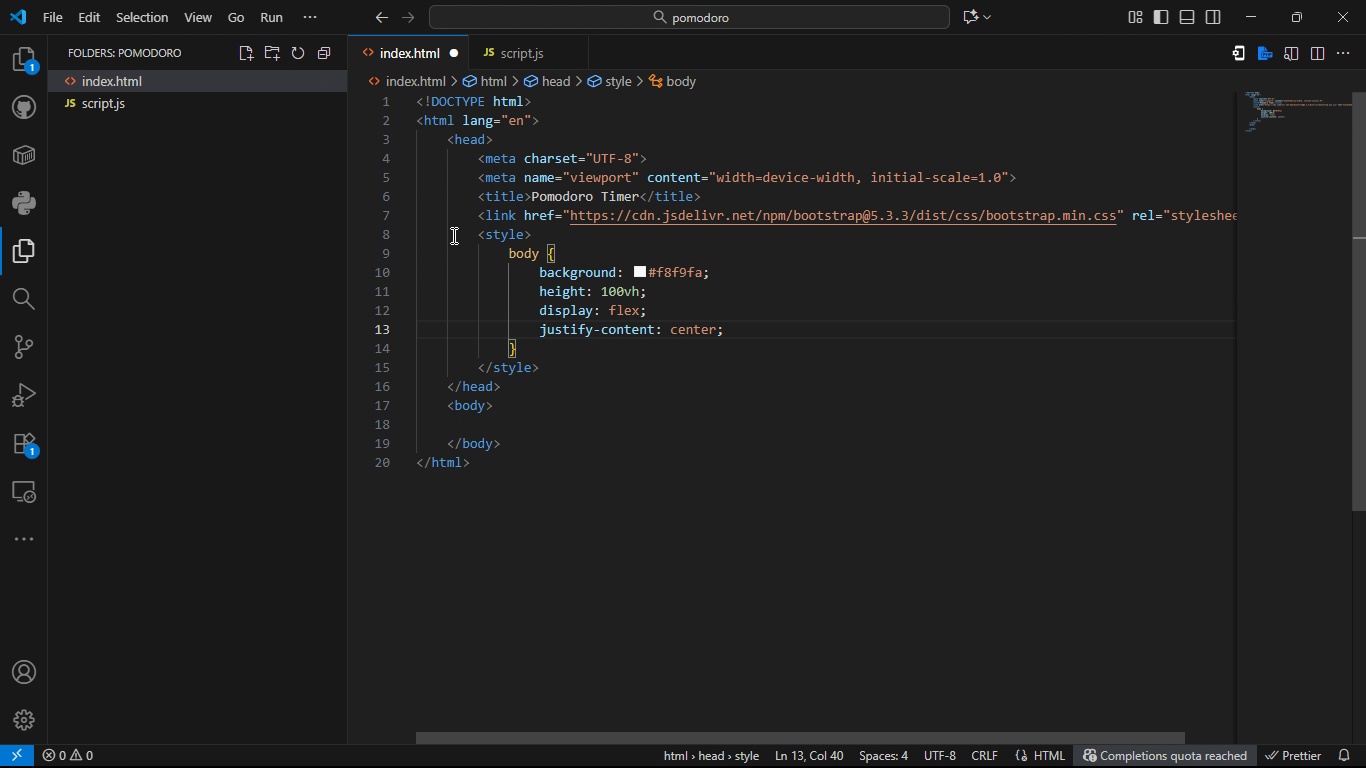 
key(Numpad0)
 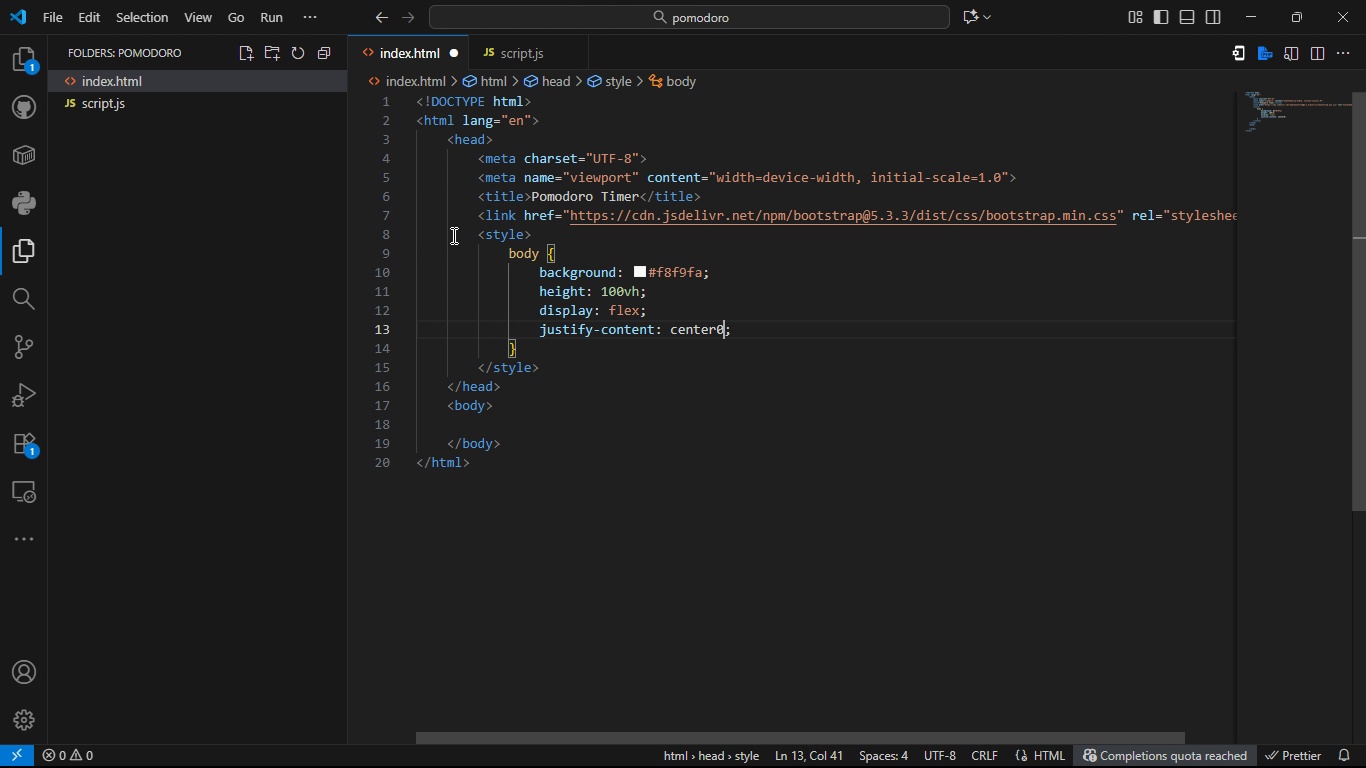 
key(Enter)
 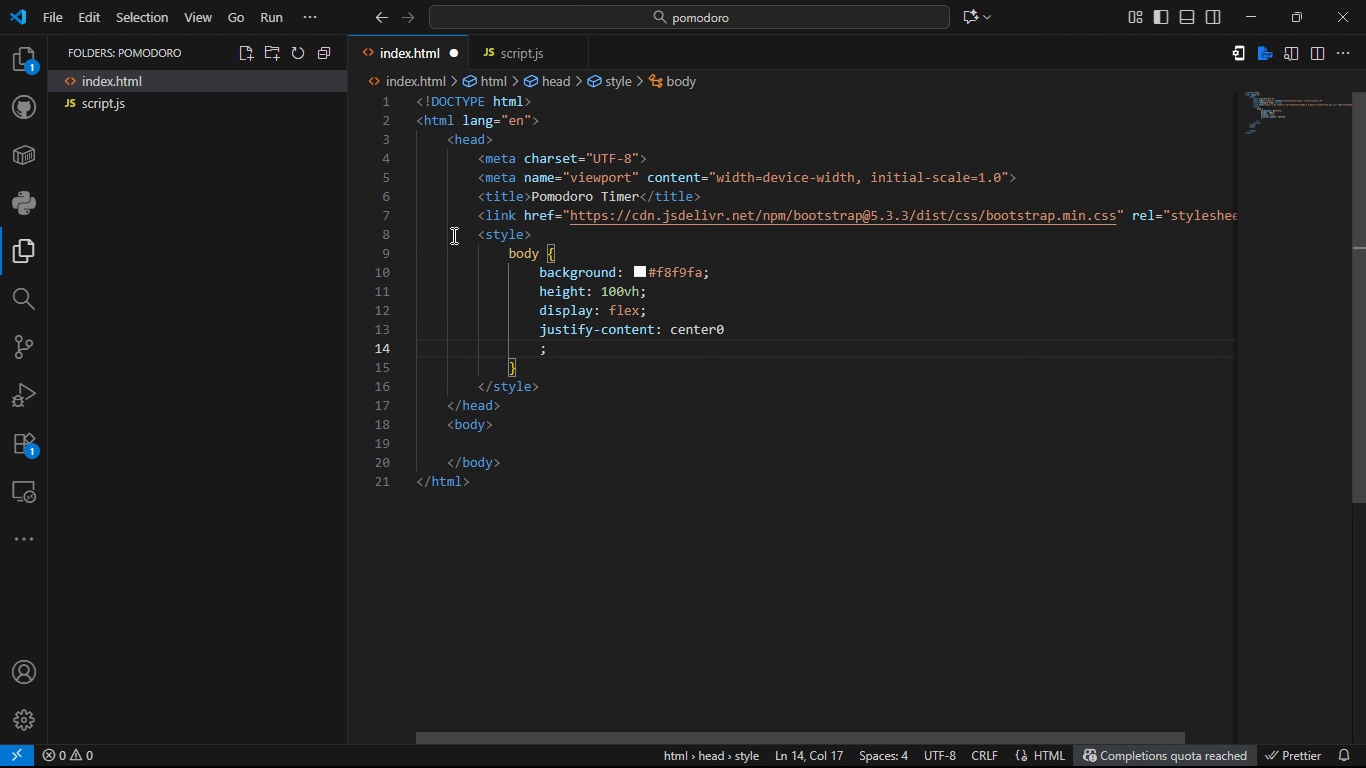 
key(Control+Z)
 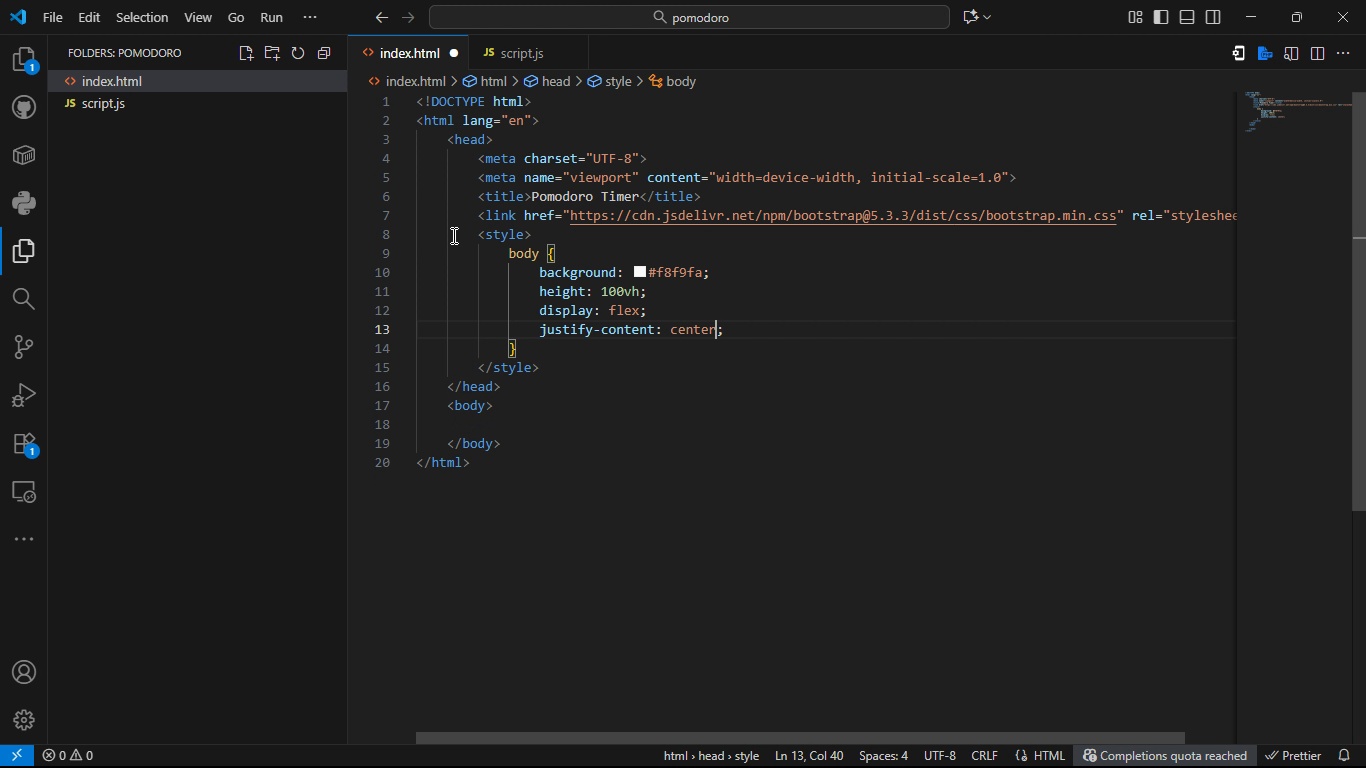 
key(Backspace)
 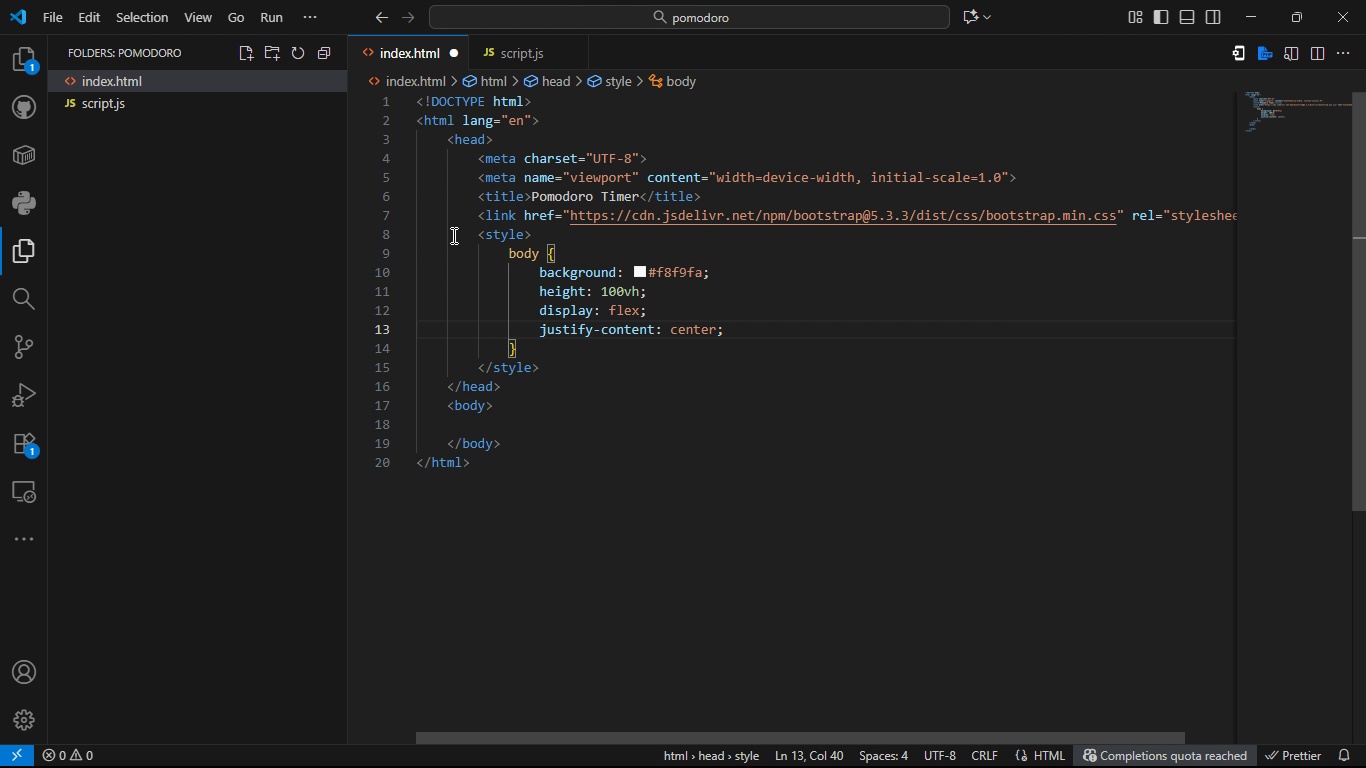 
key(ArrowRight)
 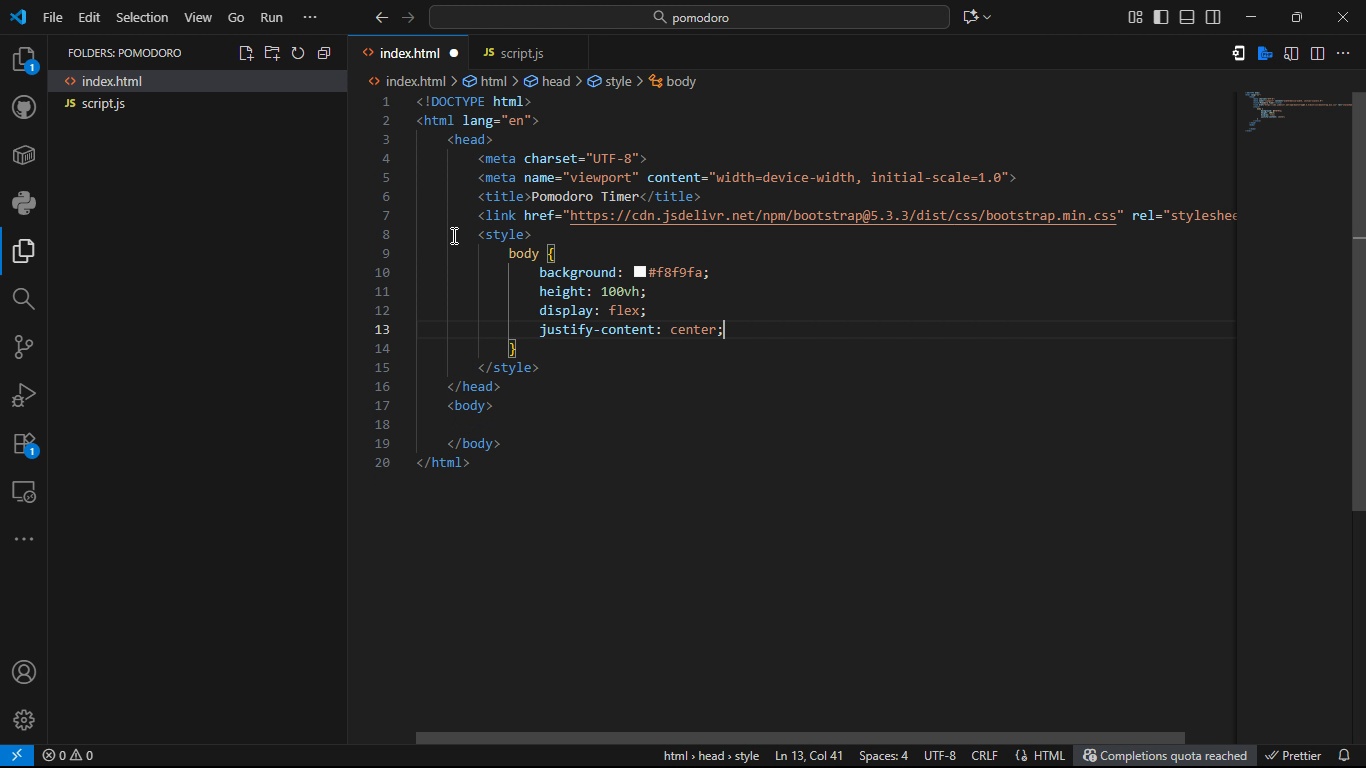 
key(Enter)
 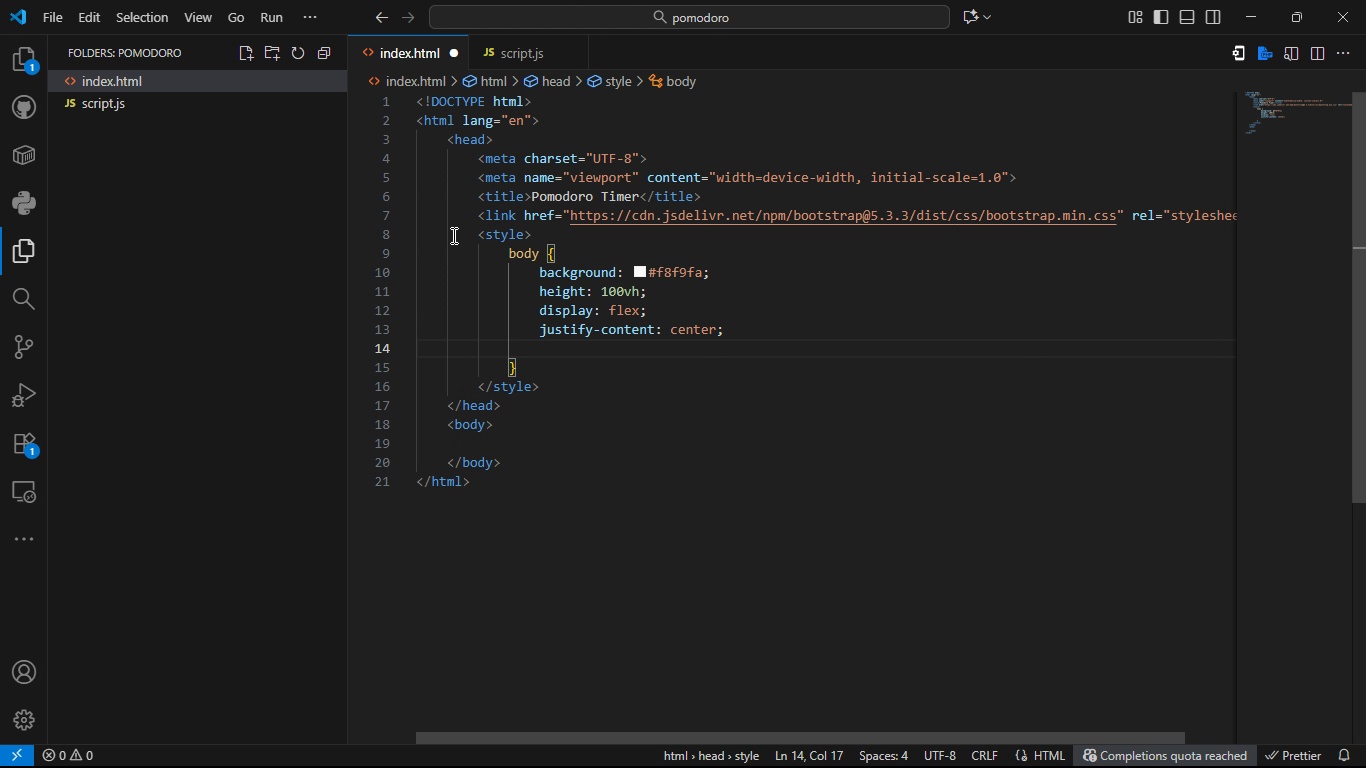 
type(slign)
key(Backspace)
key(Backspace)
key(Backspace)
key(Backspace)
key(Backspace)
type(align)
key(Tab)
type(c)
 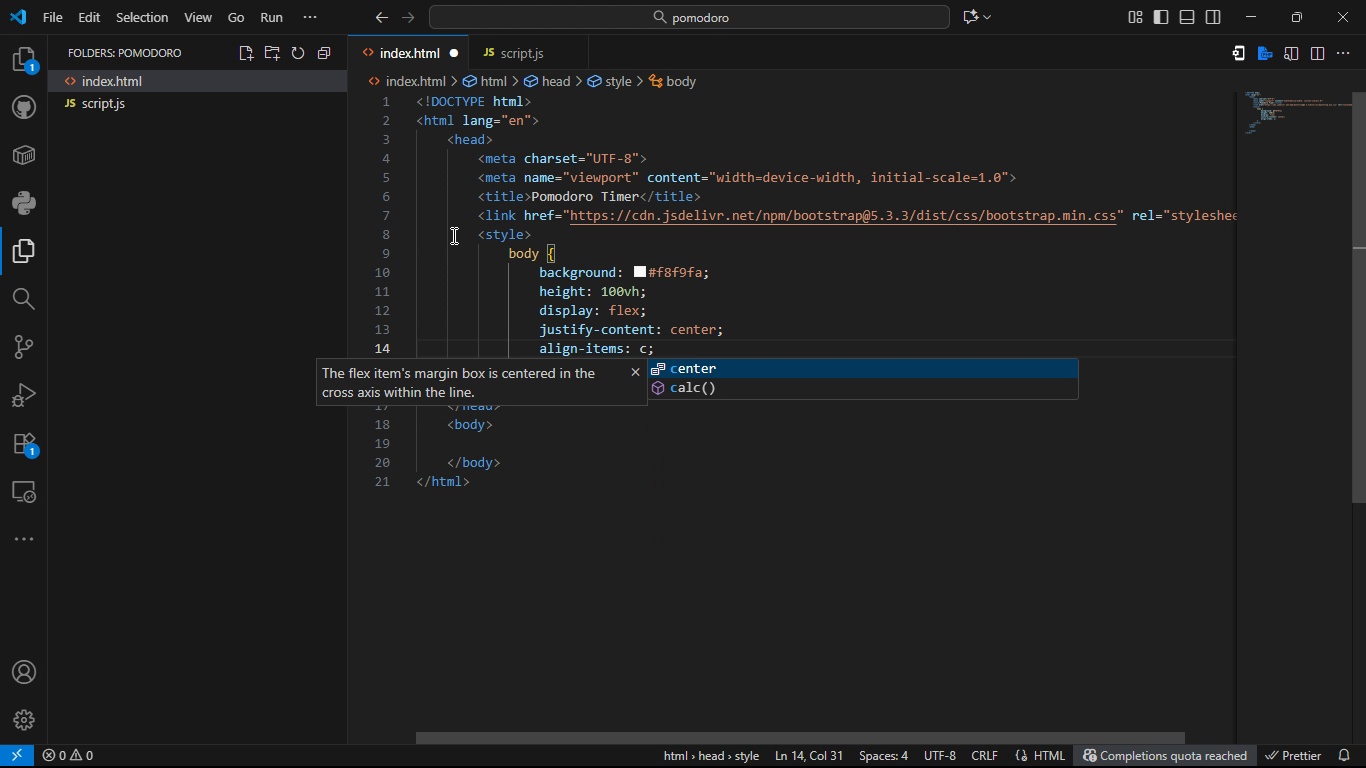 
key(Enter)
 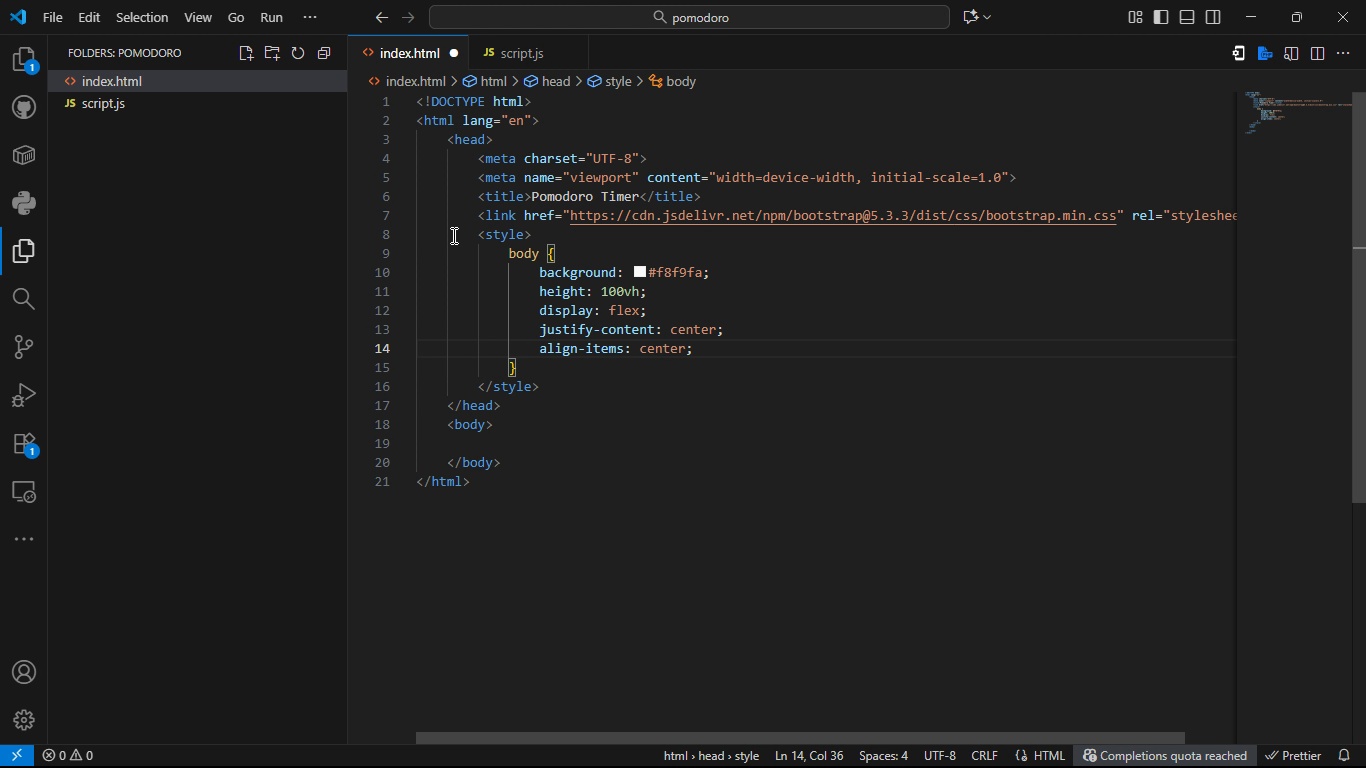 
key(ArrowRight)
 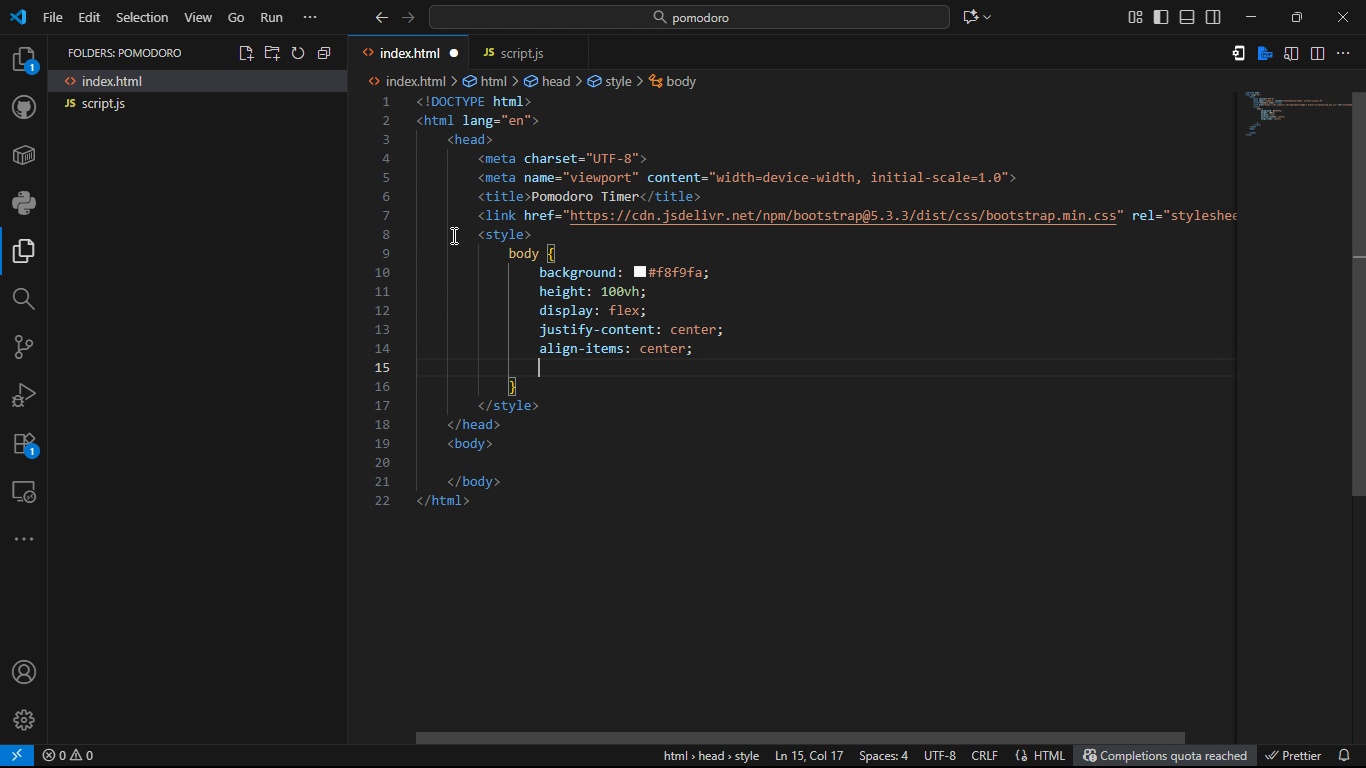 
key(Enter)
 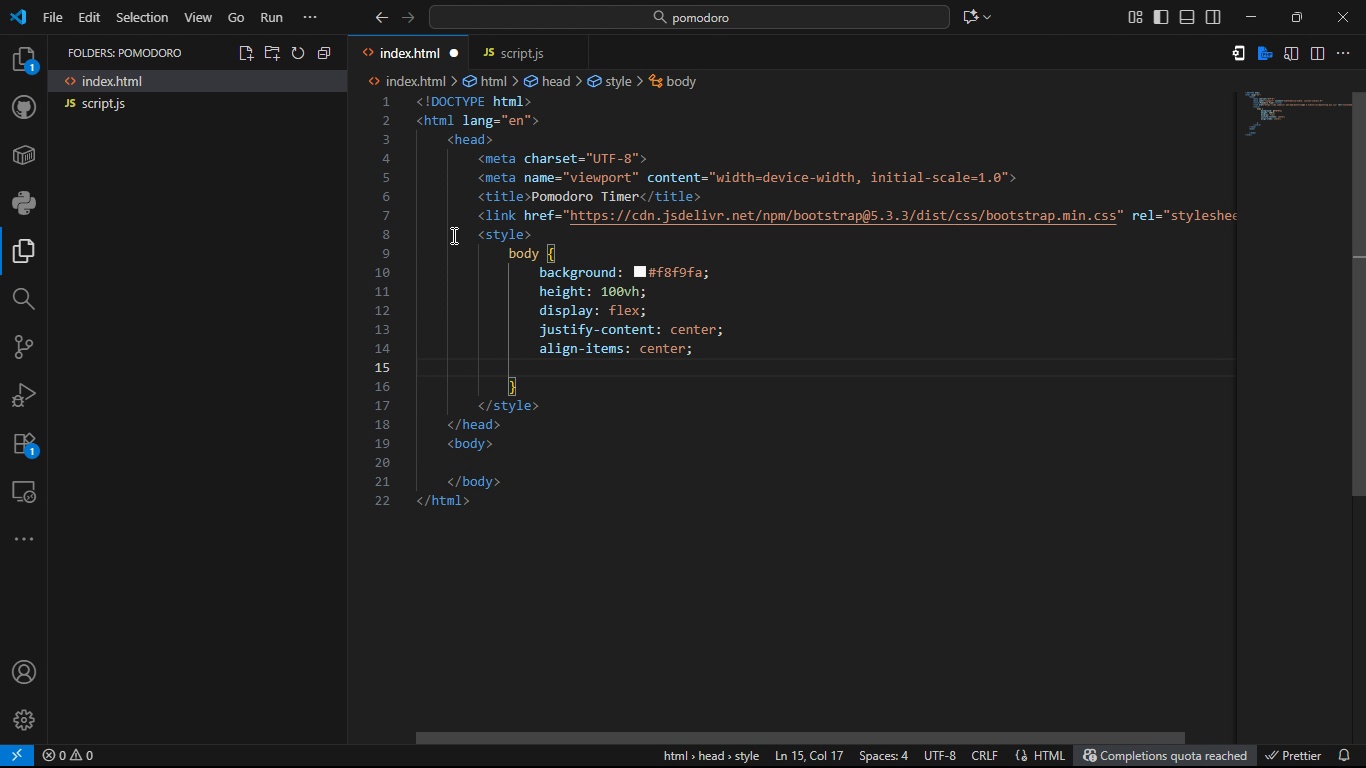 
type(font)
 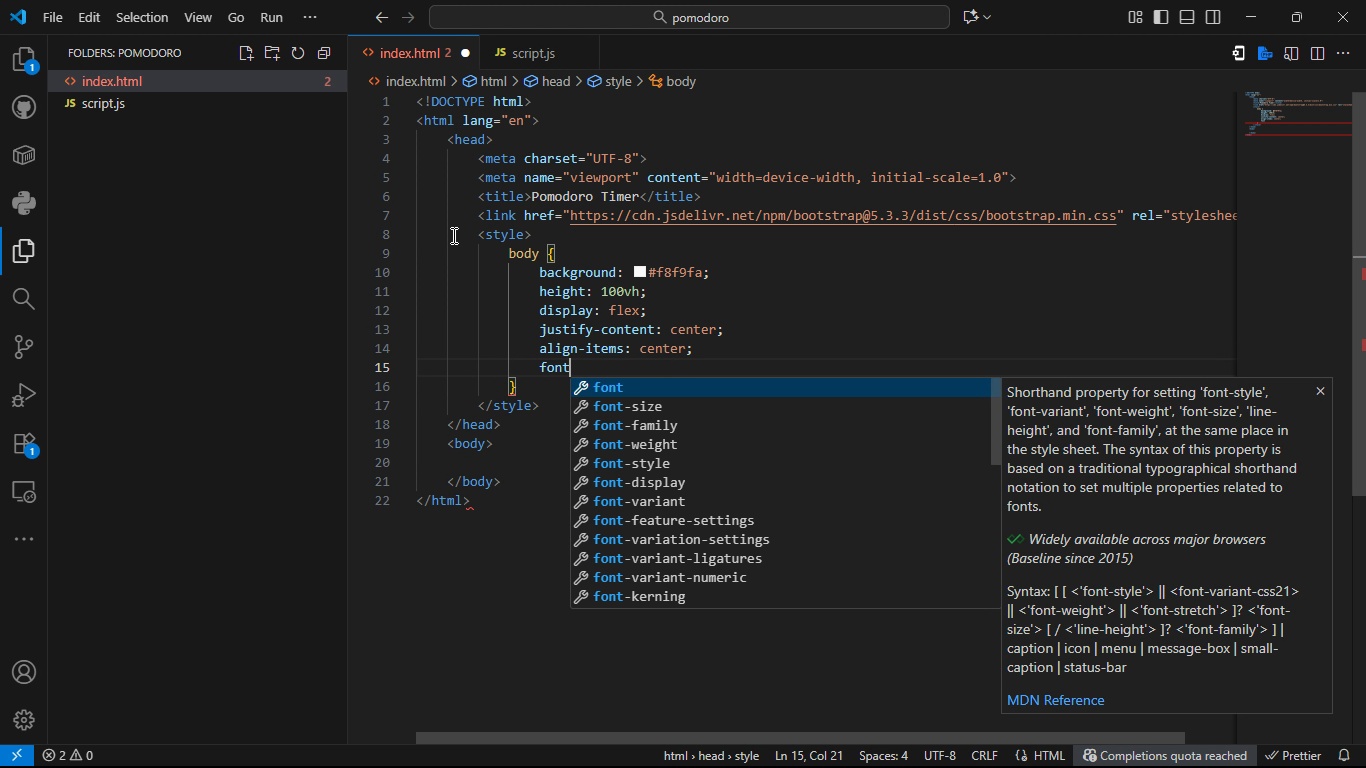 
key(ArrowDown)
 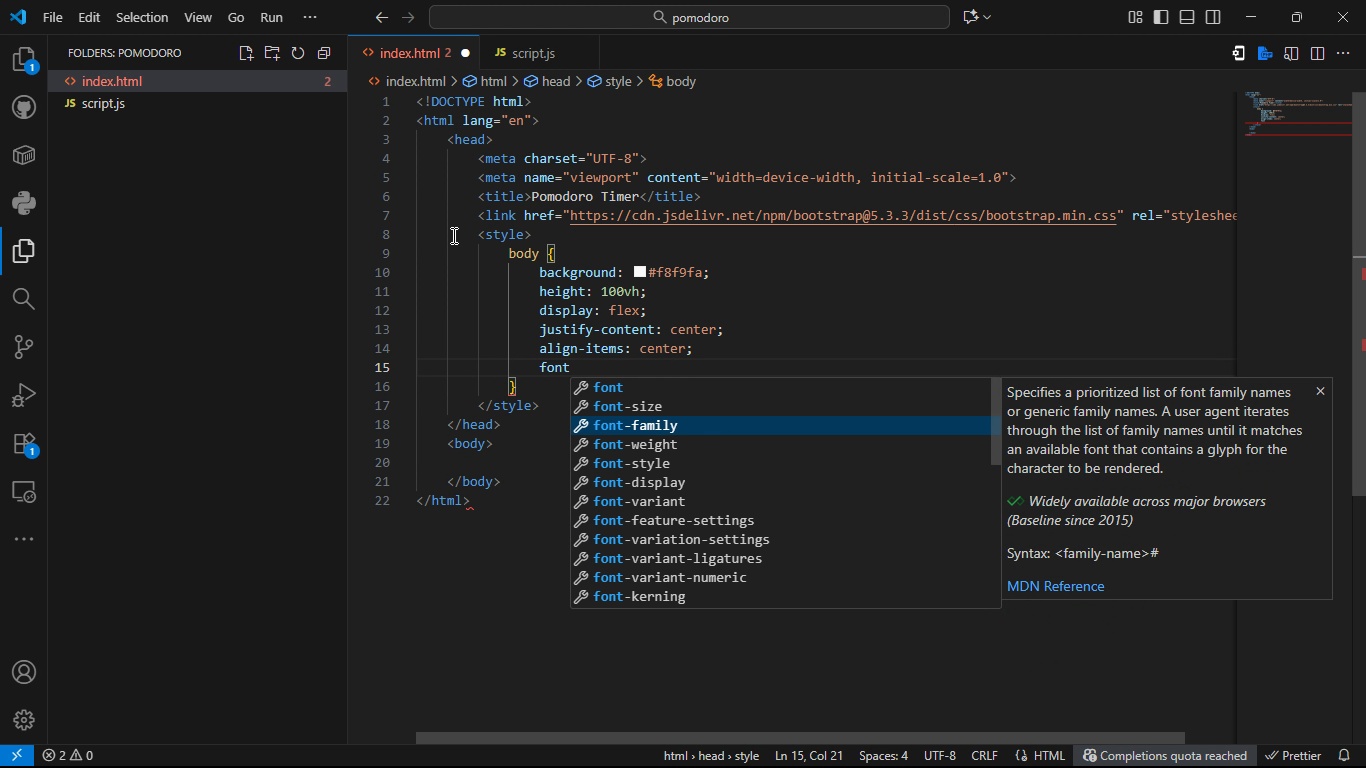 
key(ArrowDown)
 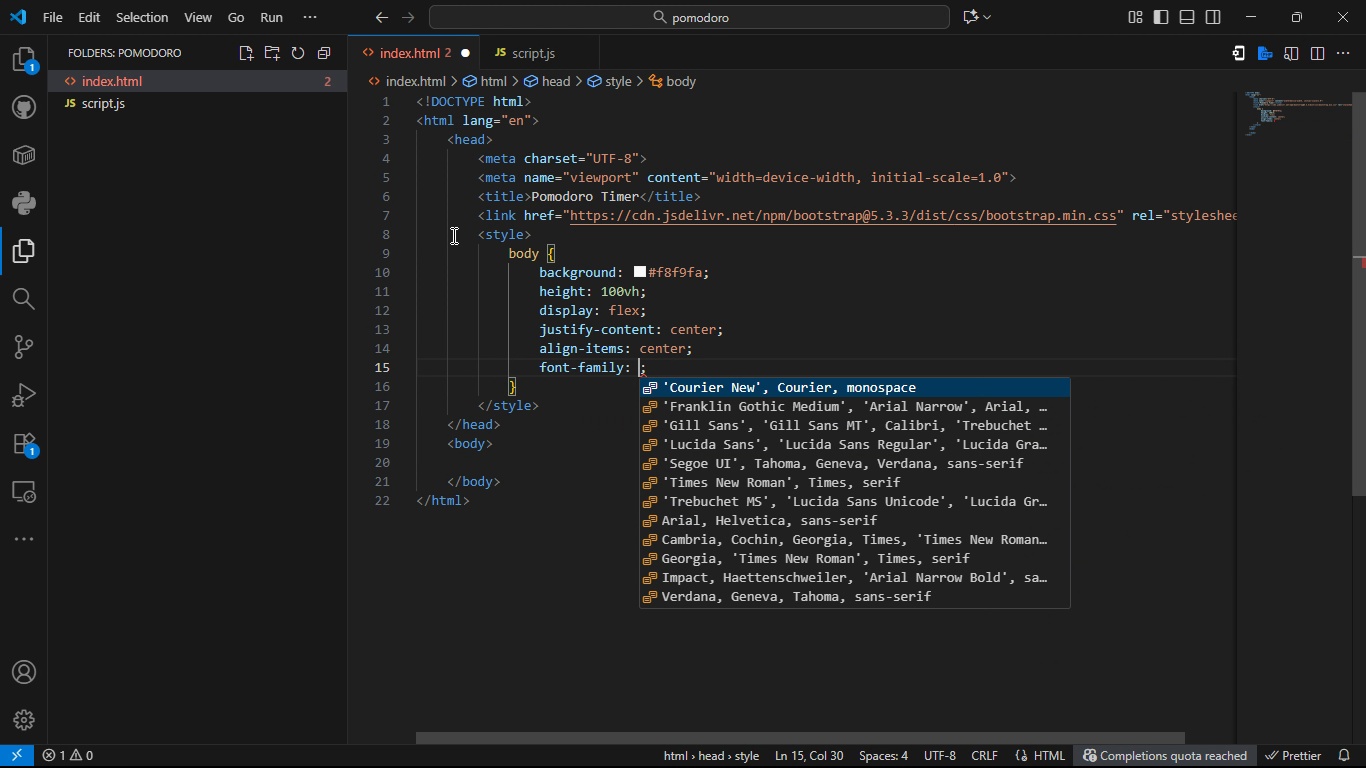 
key(Tab)
 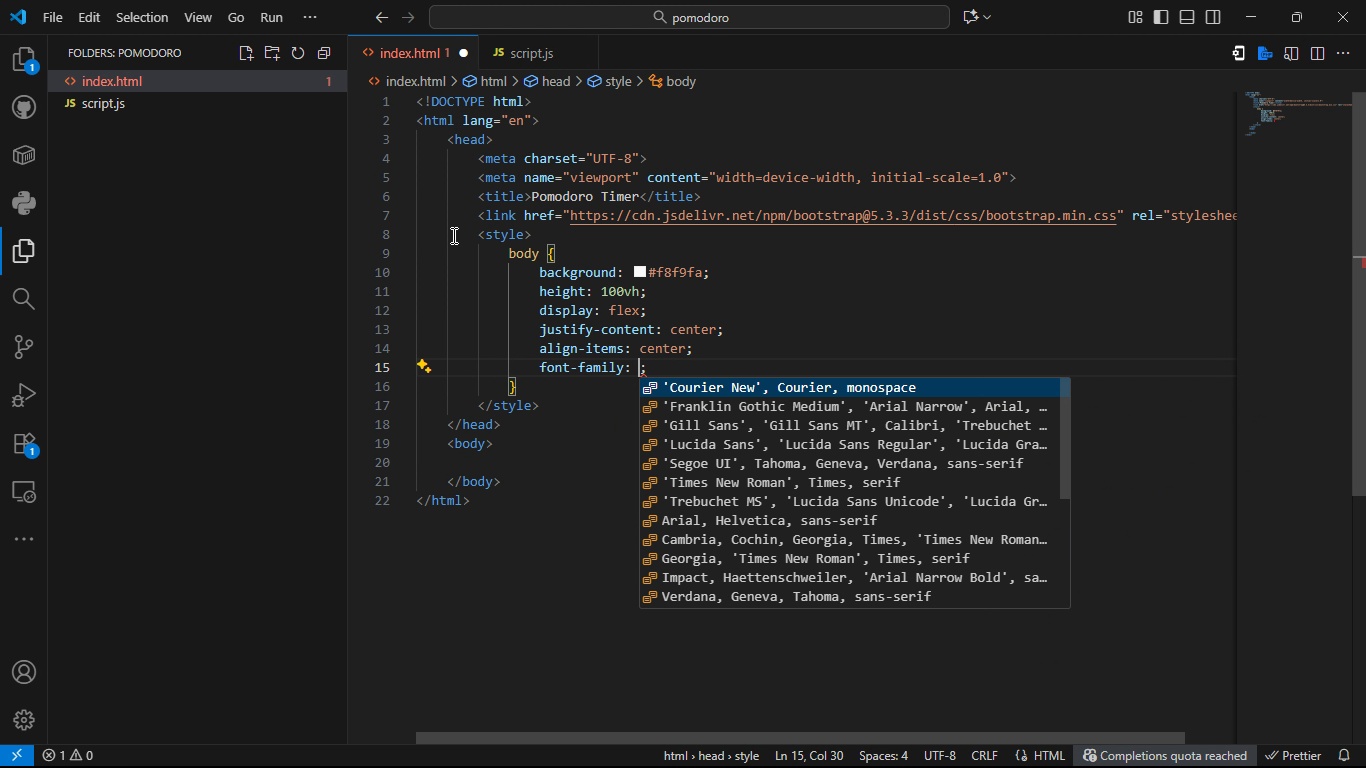 
type(;)
key(Backspace)
type('sege UI)
 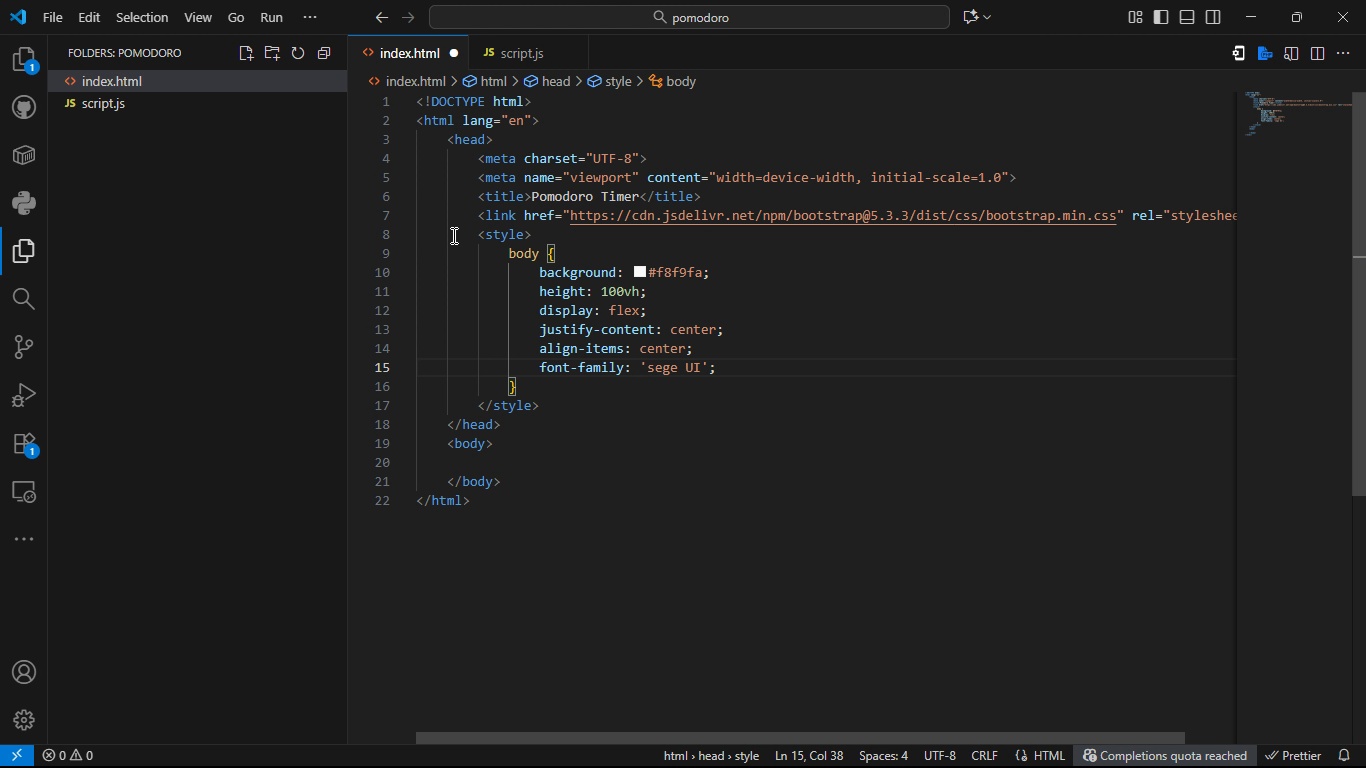 
key(ArrowRight)
 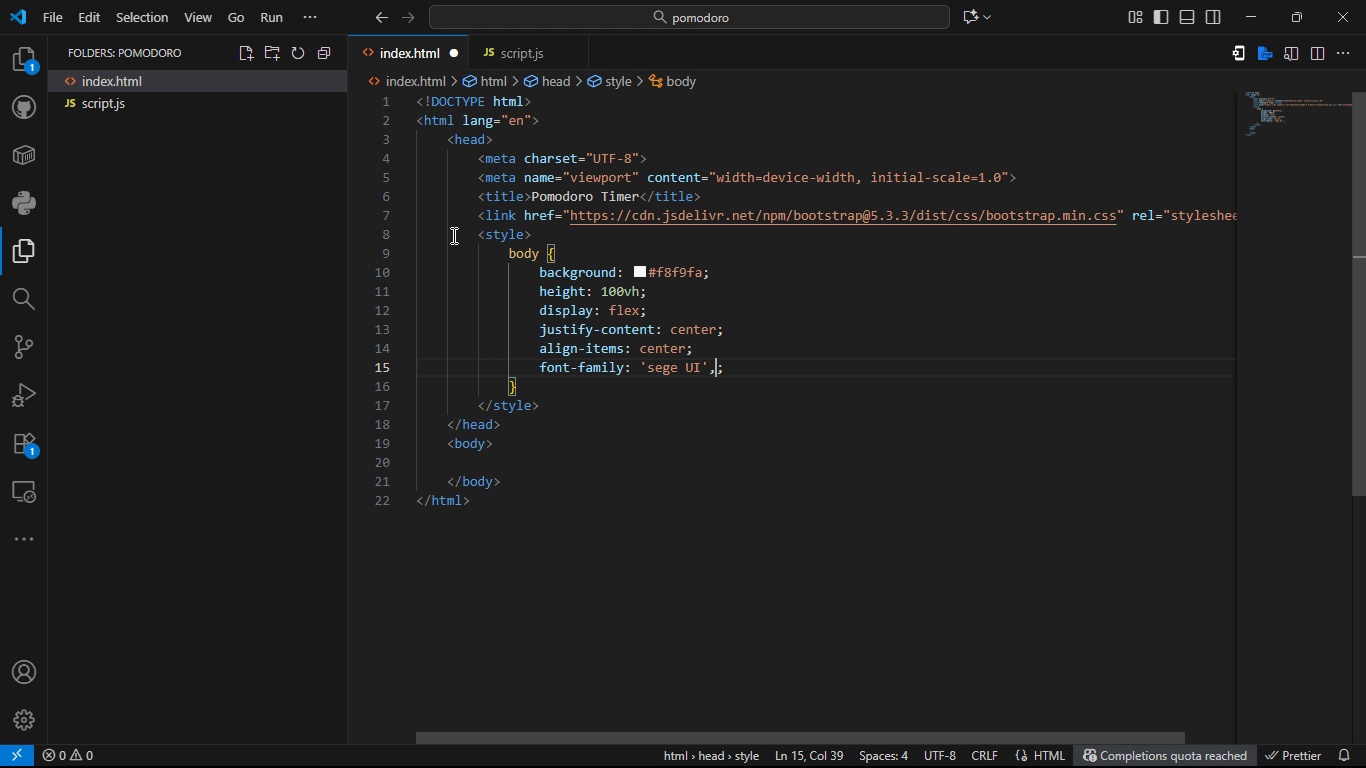 
type(, san)
key(Tab)
 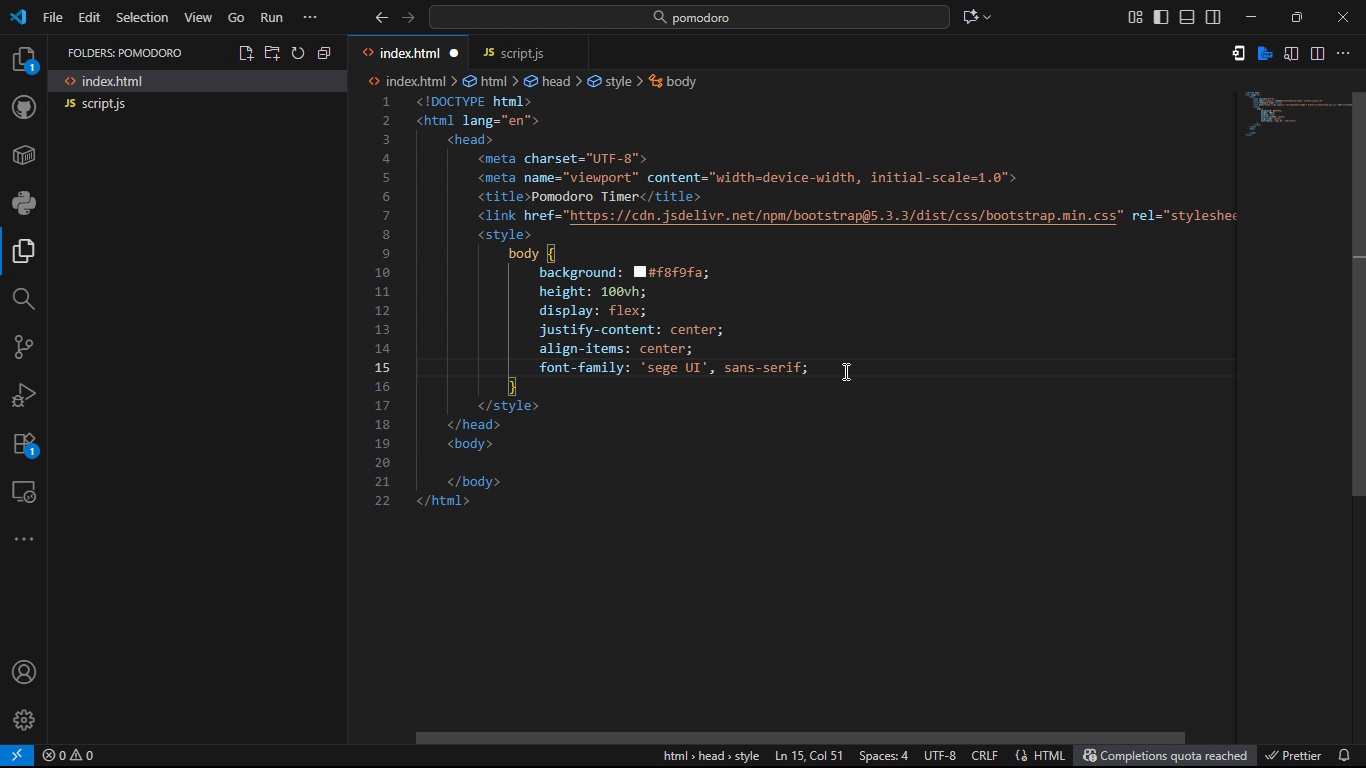 
left_click([558, 386])
 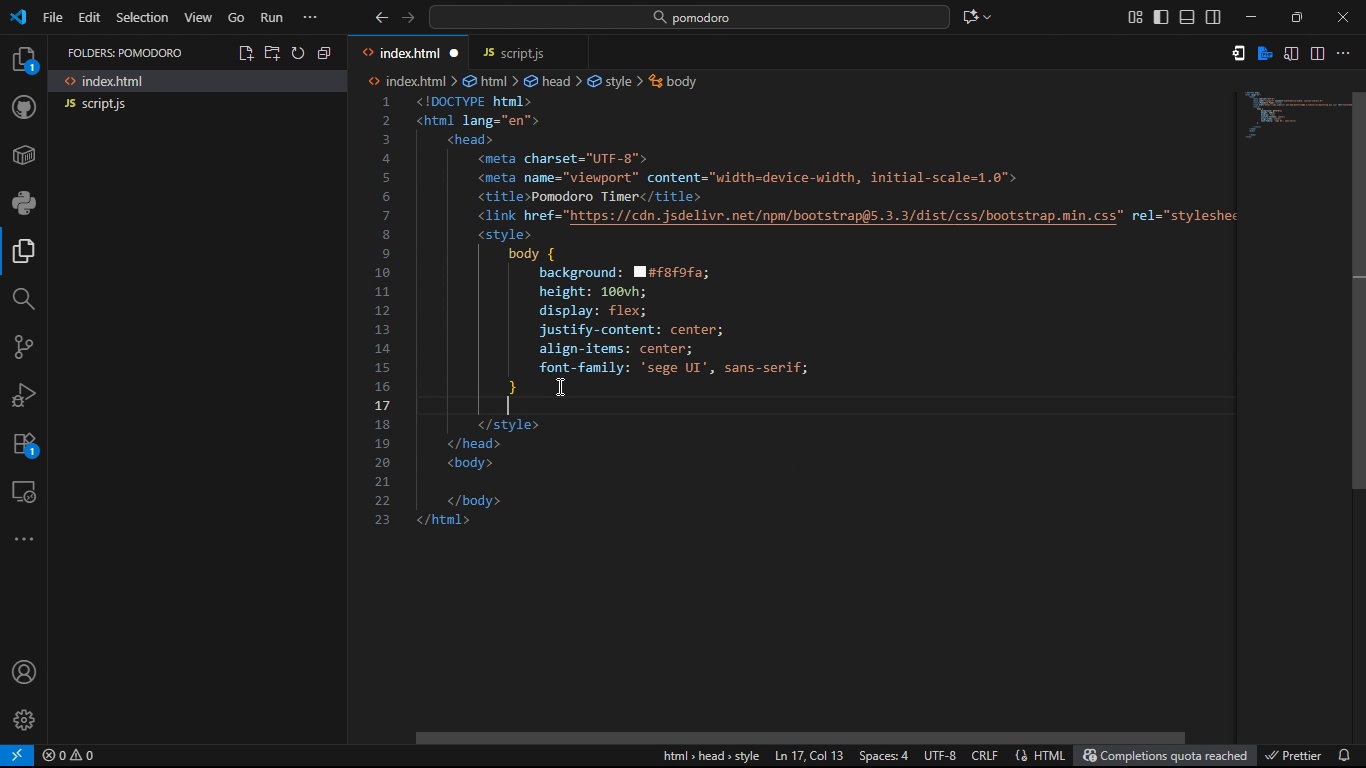 
key(Enter)
 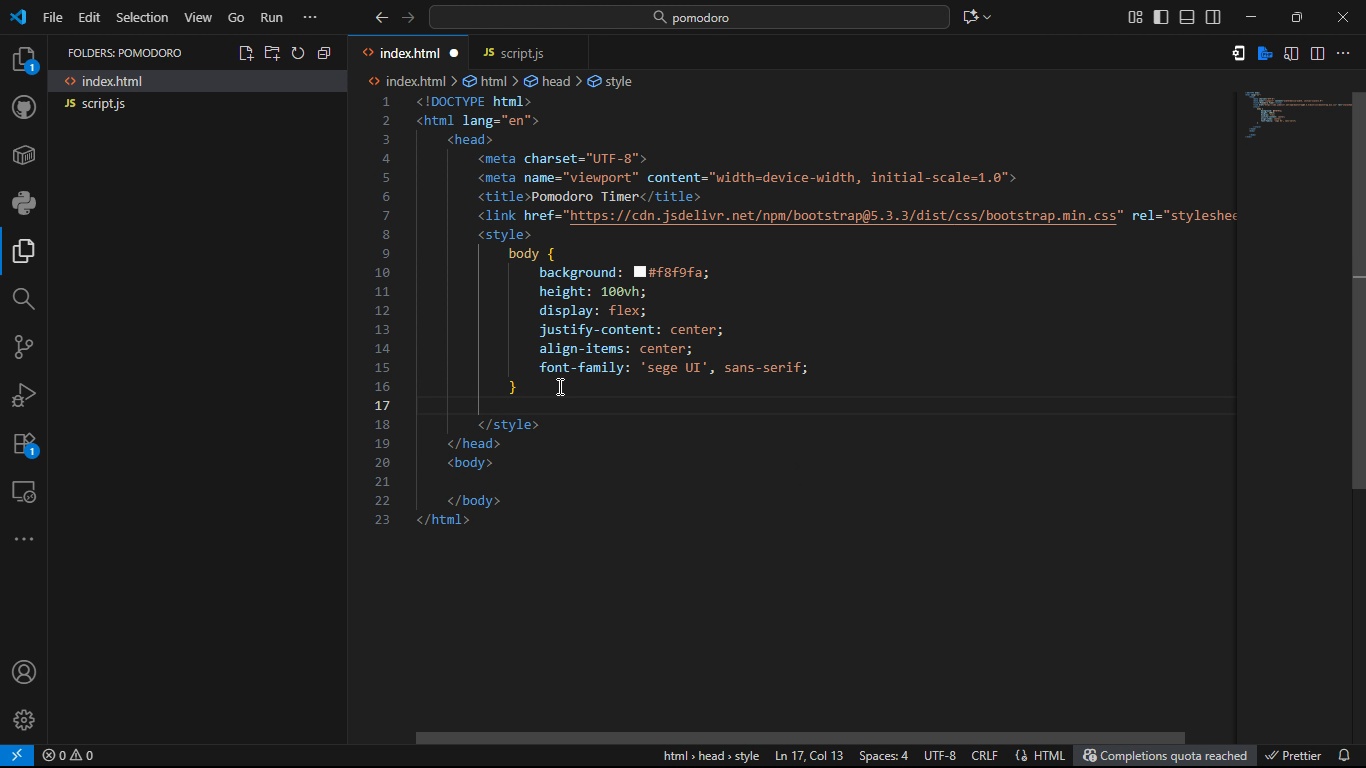 
key(Enter)
 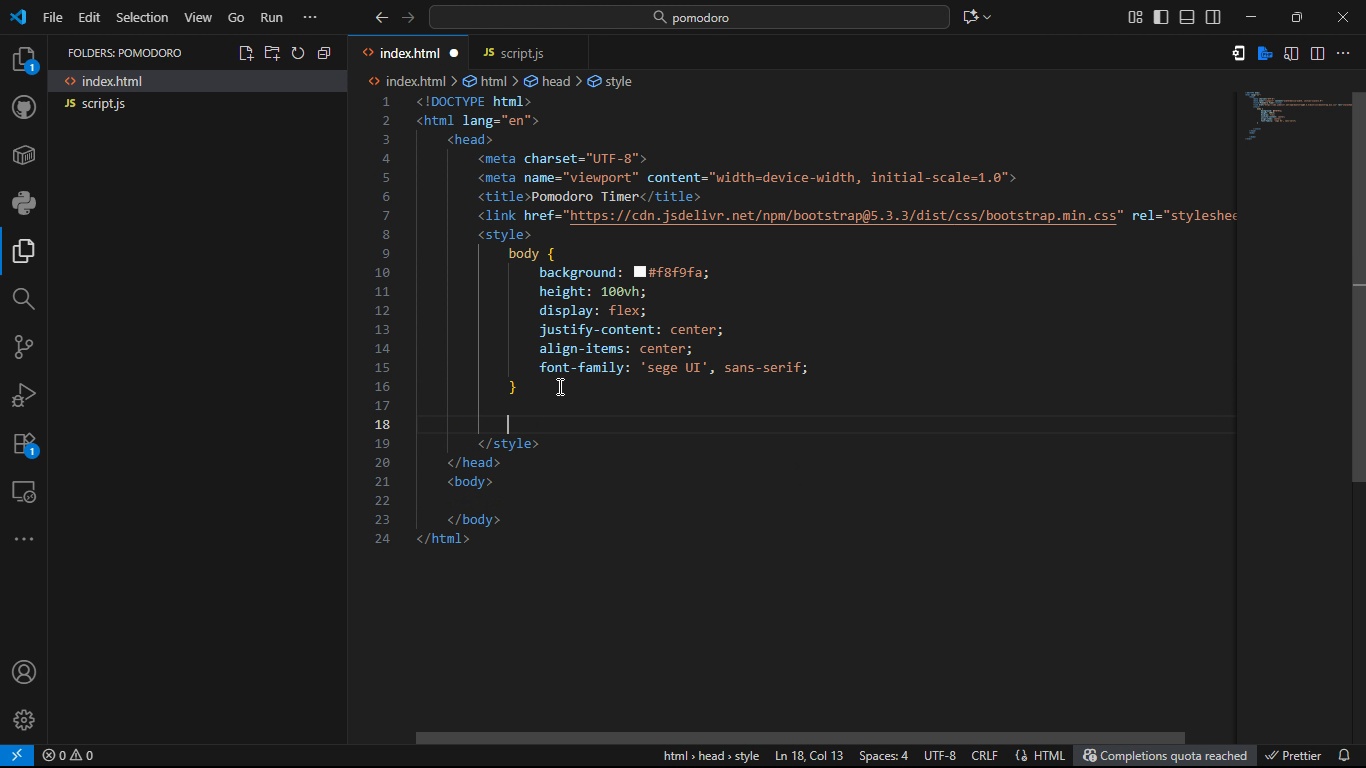 
type(.timr)
key(Backspace)
type(er-card {)
 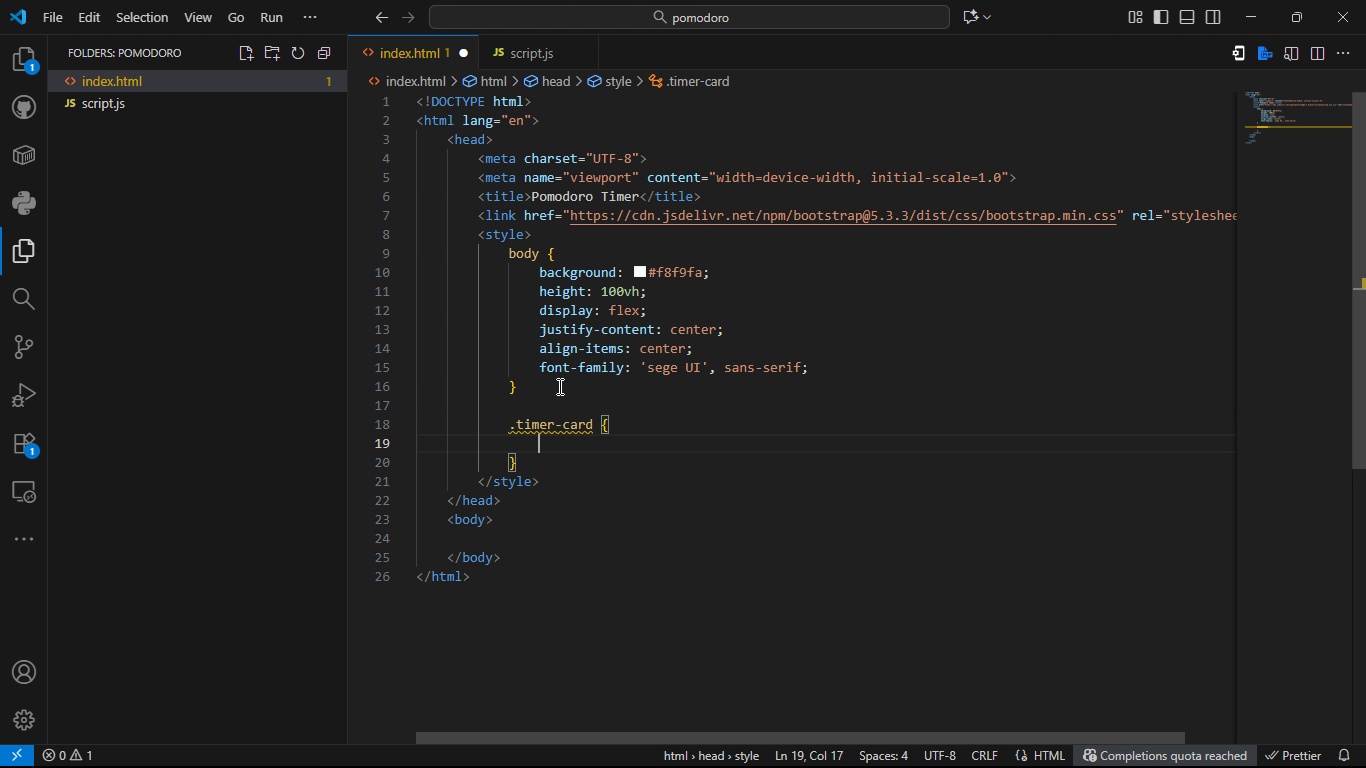 
key(Shift+Enter)
 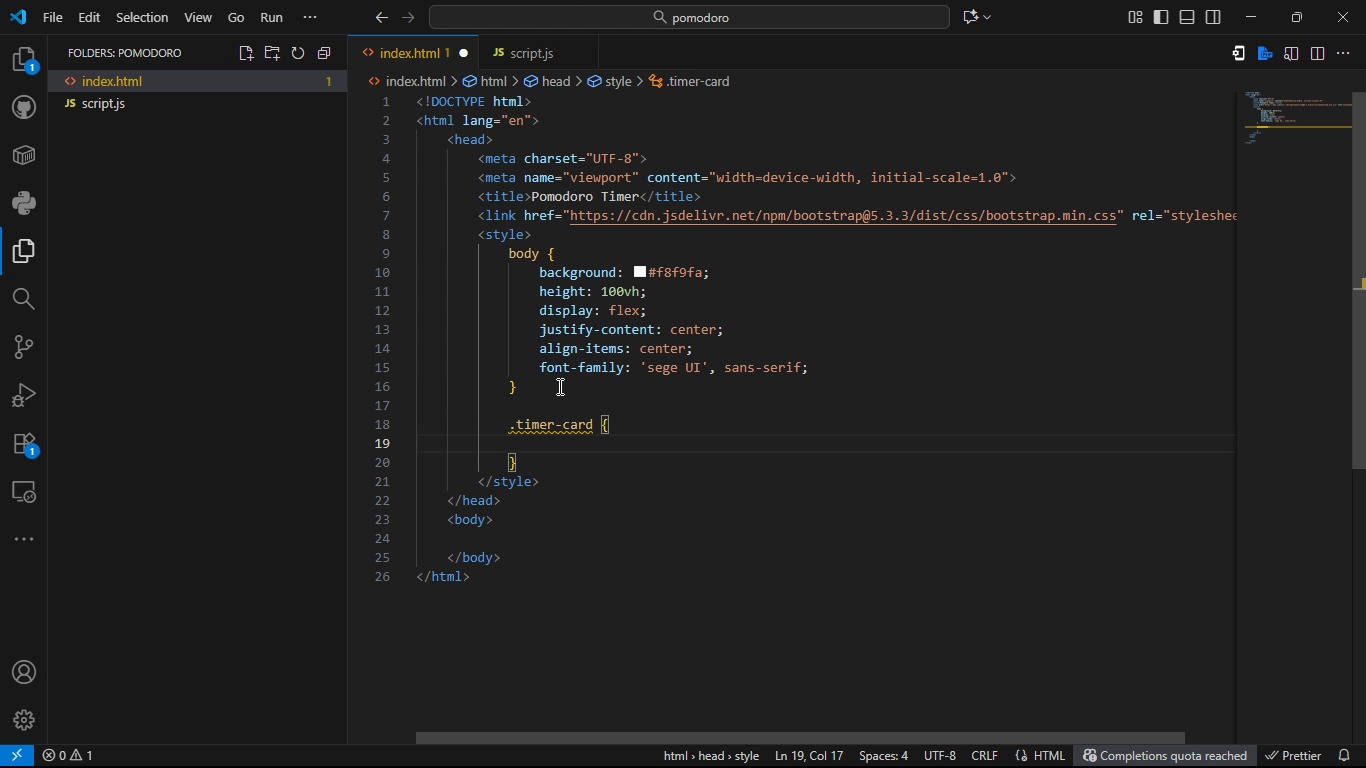 
type(mac)
key(Backspace)
type(x)
key(Tab)
type(35-)
key(Backspace)
type(0px)
 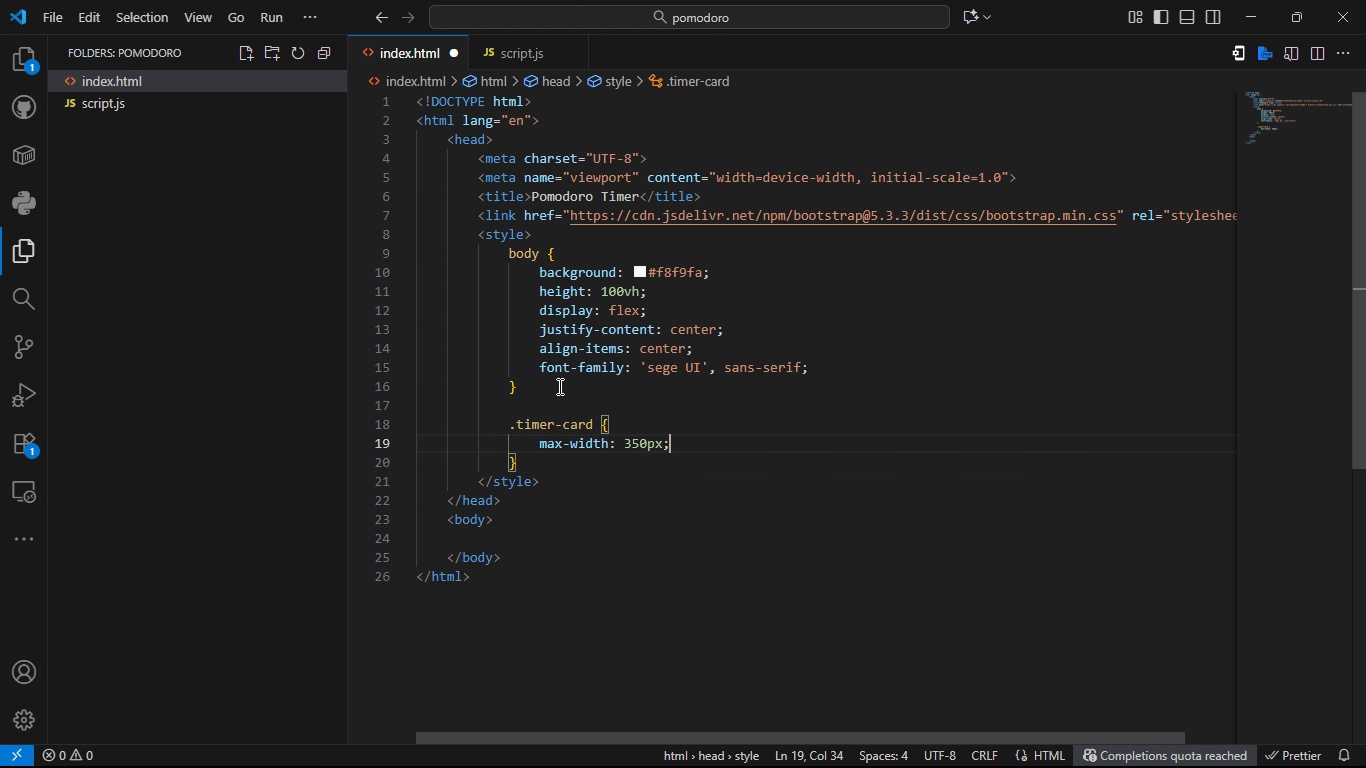 
key(ArrowRight)
 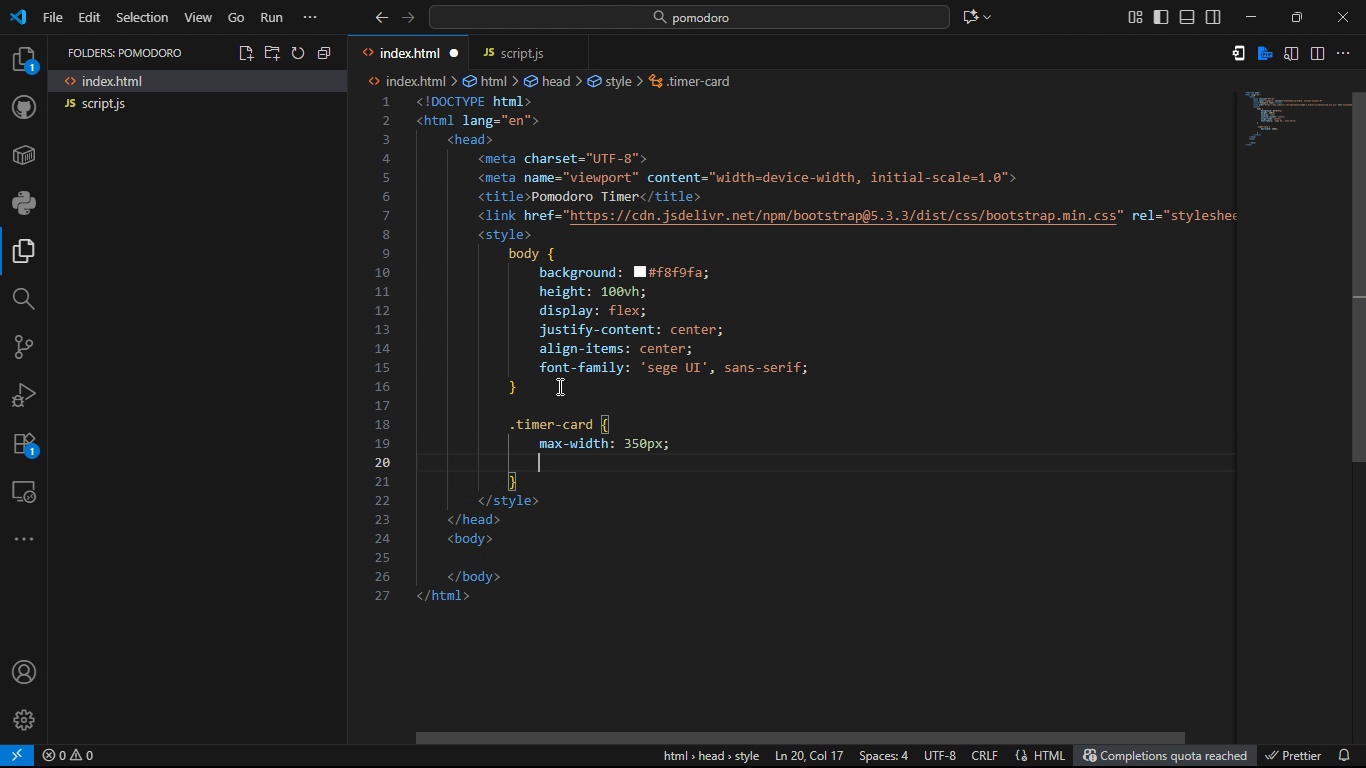 
key(Enter)
 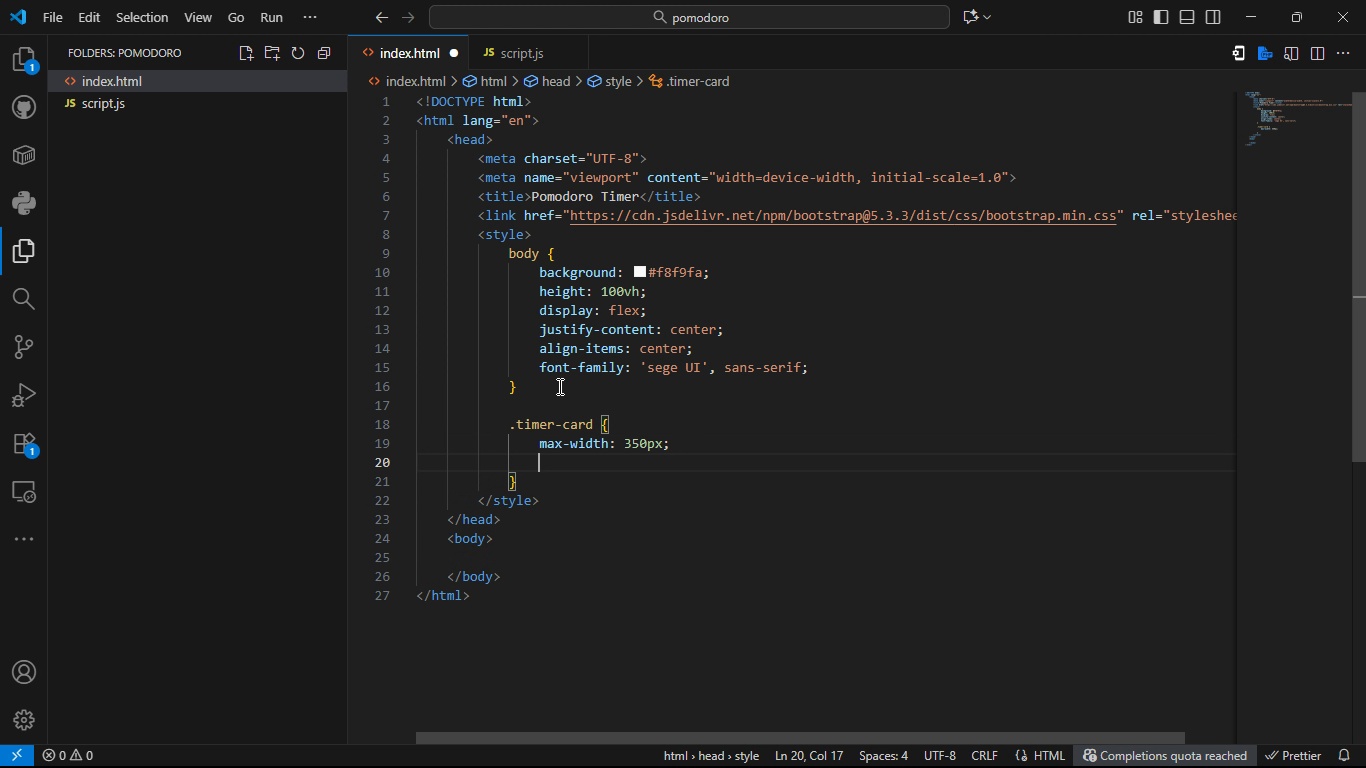 
type(wid)
key(Tab)
type(100%)
 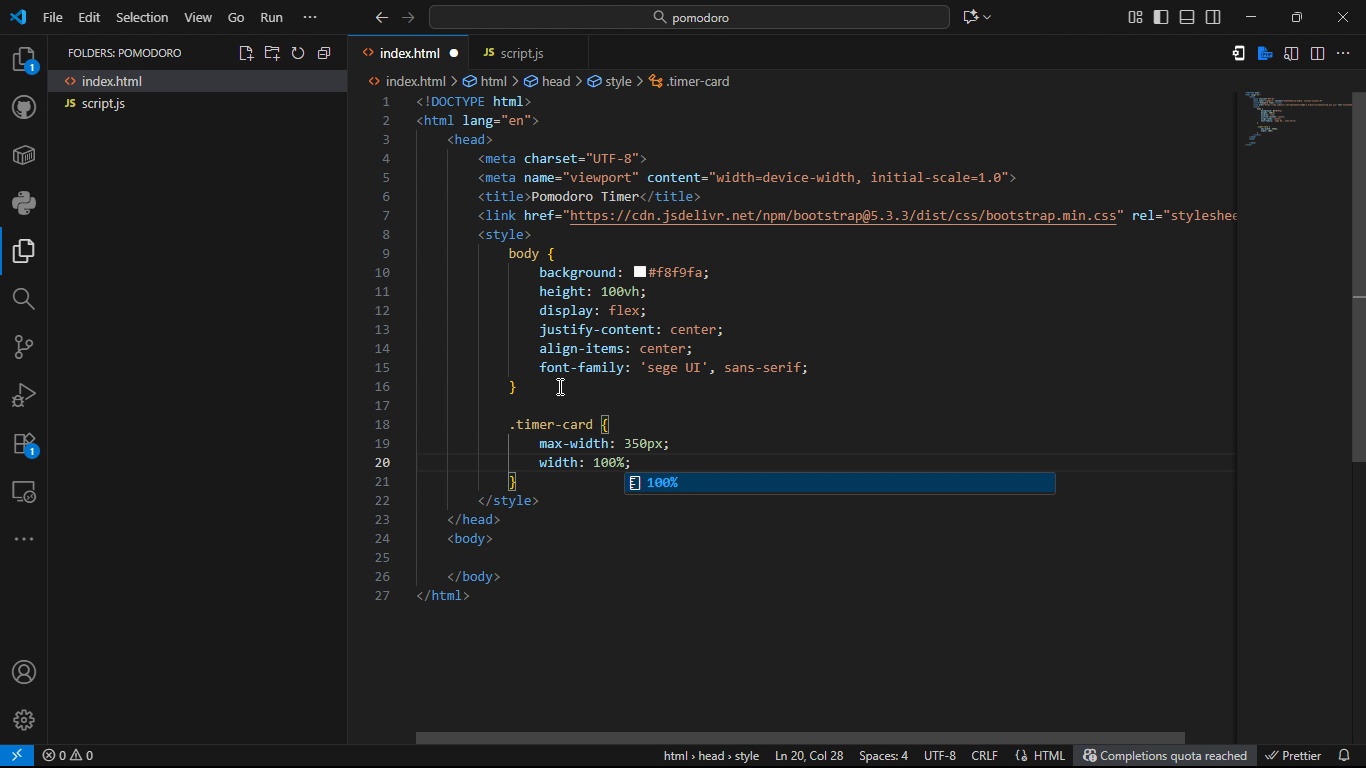 
key(ArrowRight)
 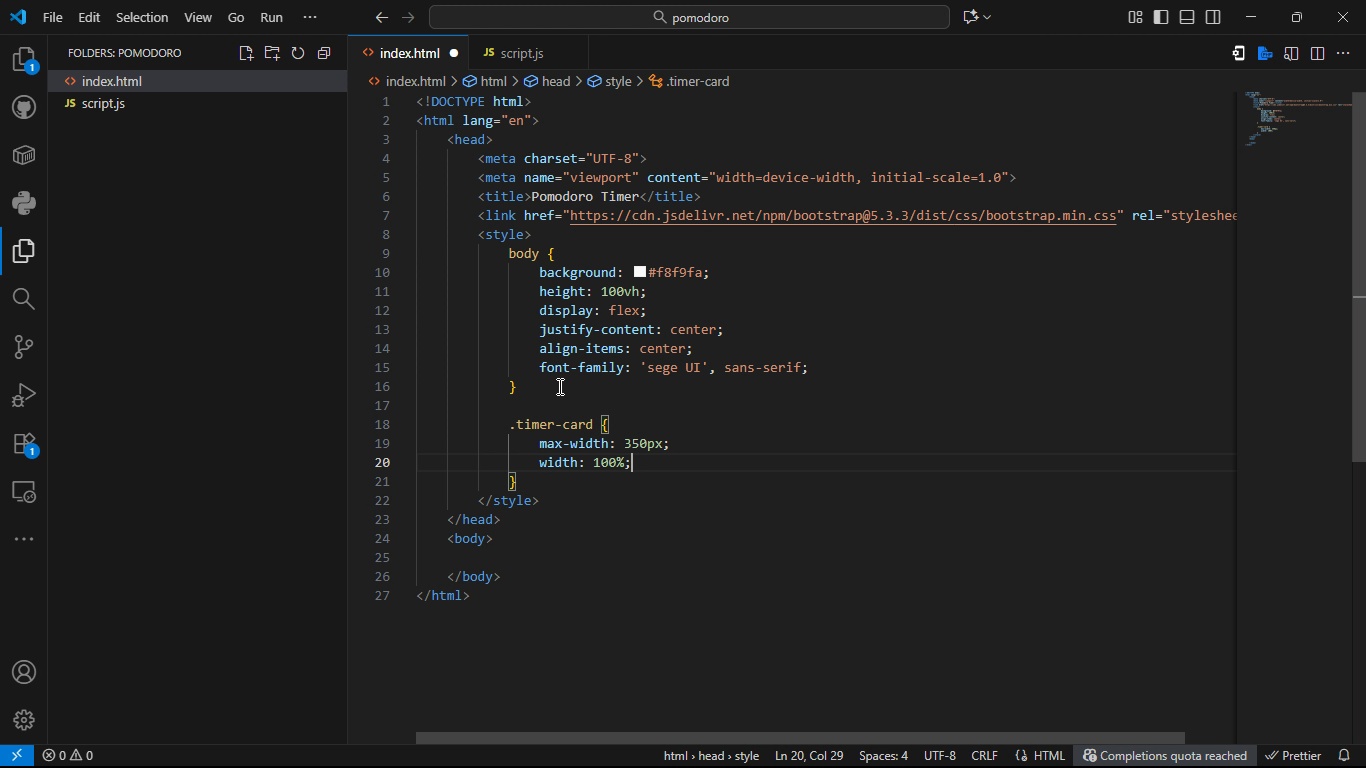 
key(Enter)
 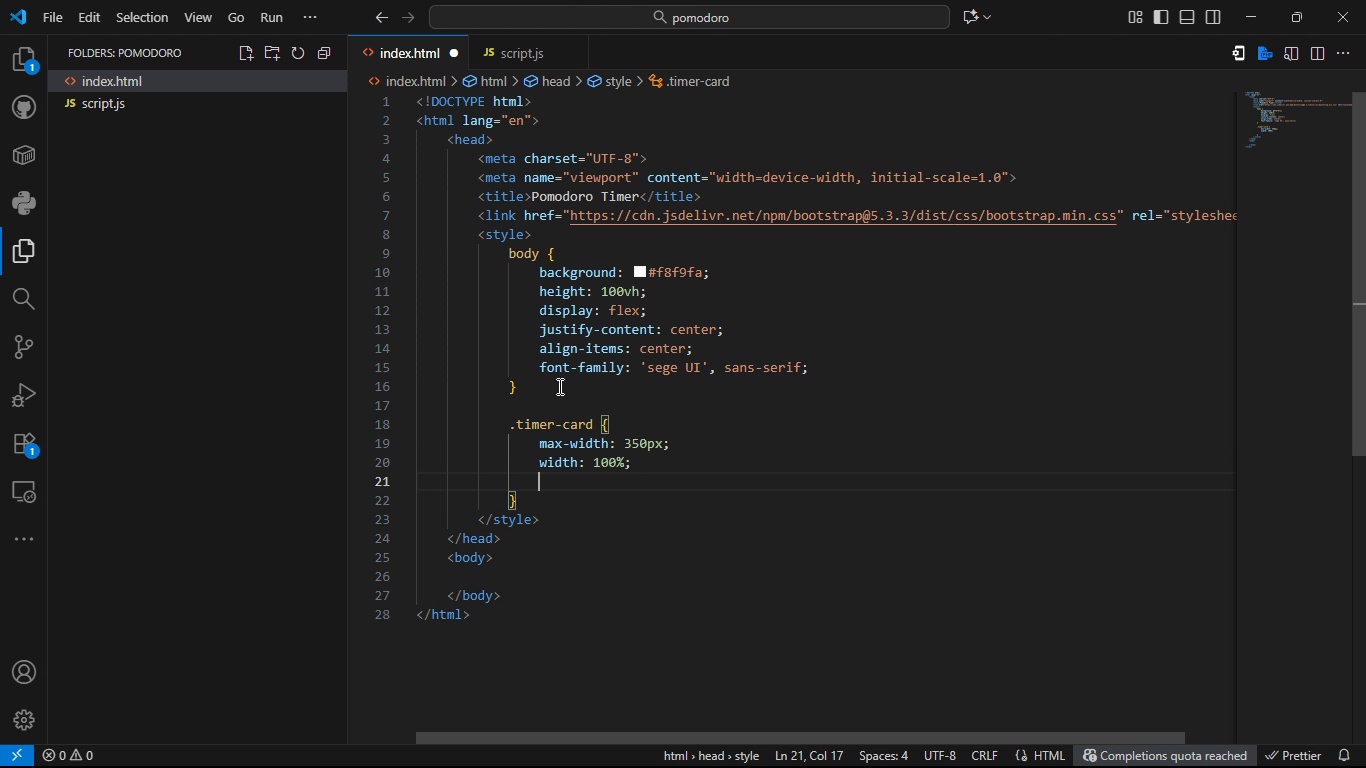 
type(border-ra)
 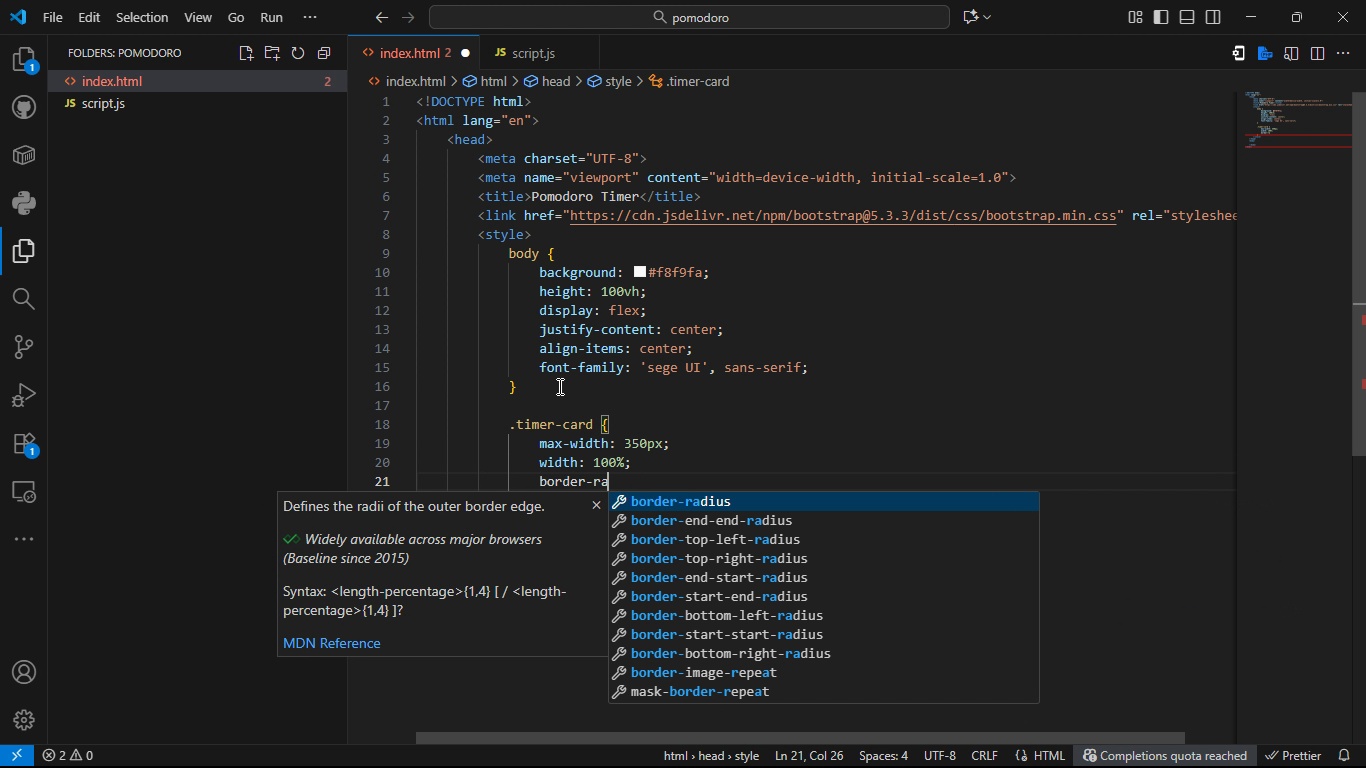 
key(Enter)
 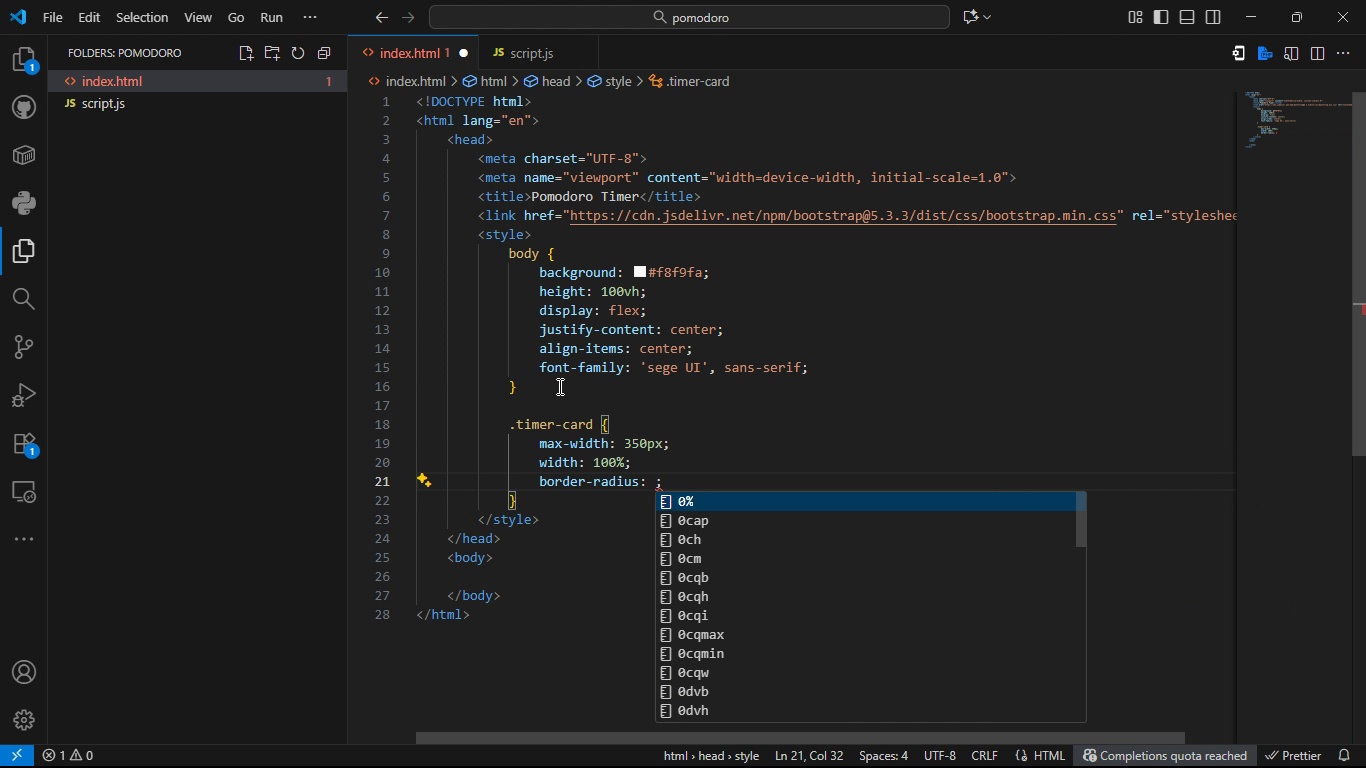 
type(15px)
 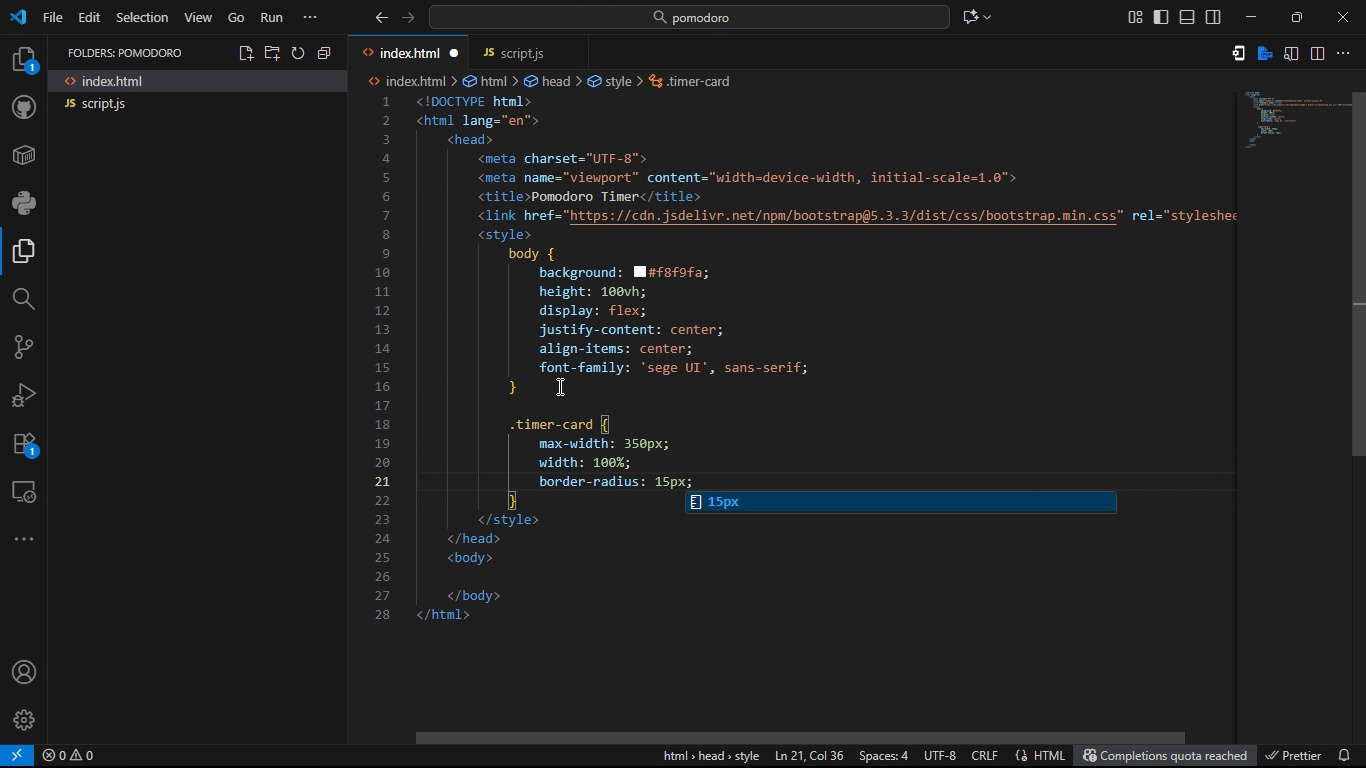 
key(ArrowRight)
 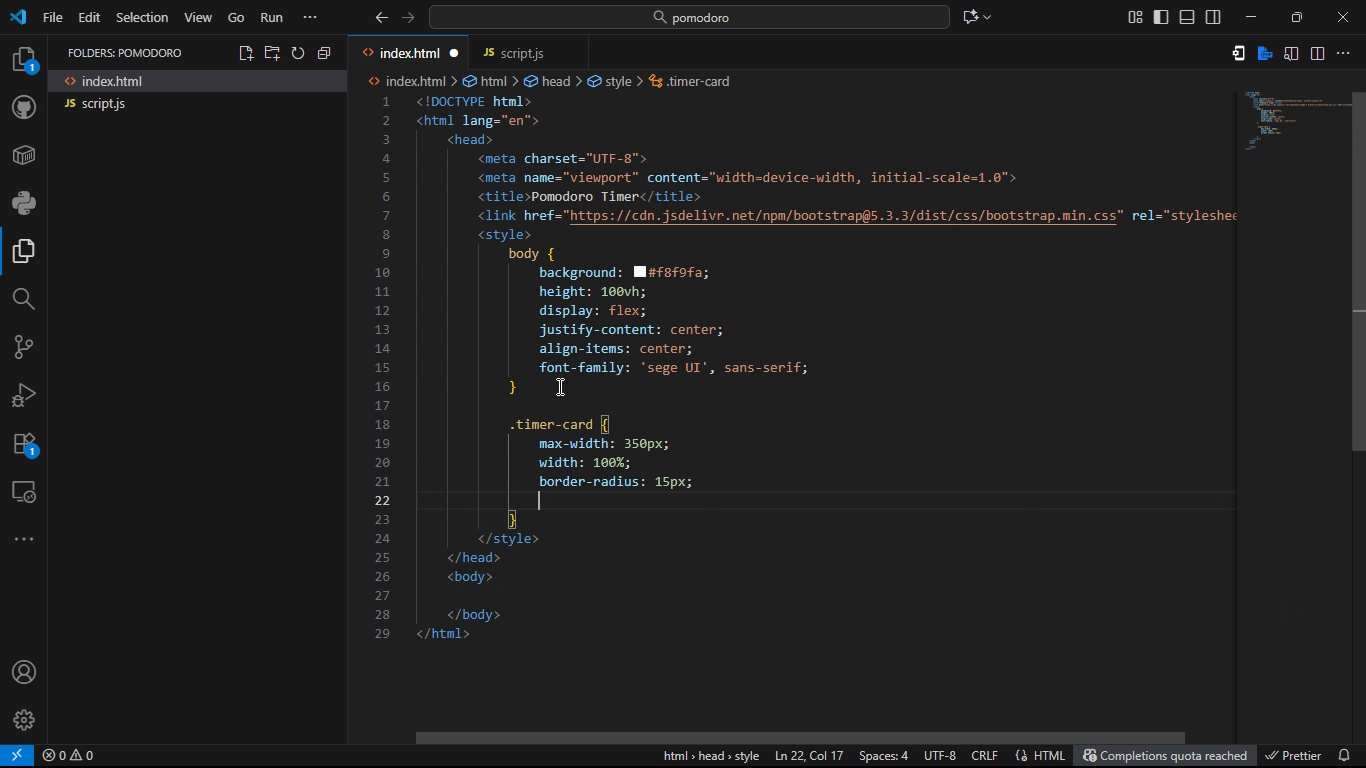 
key(Enter)
 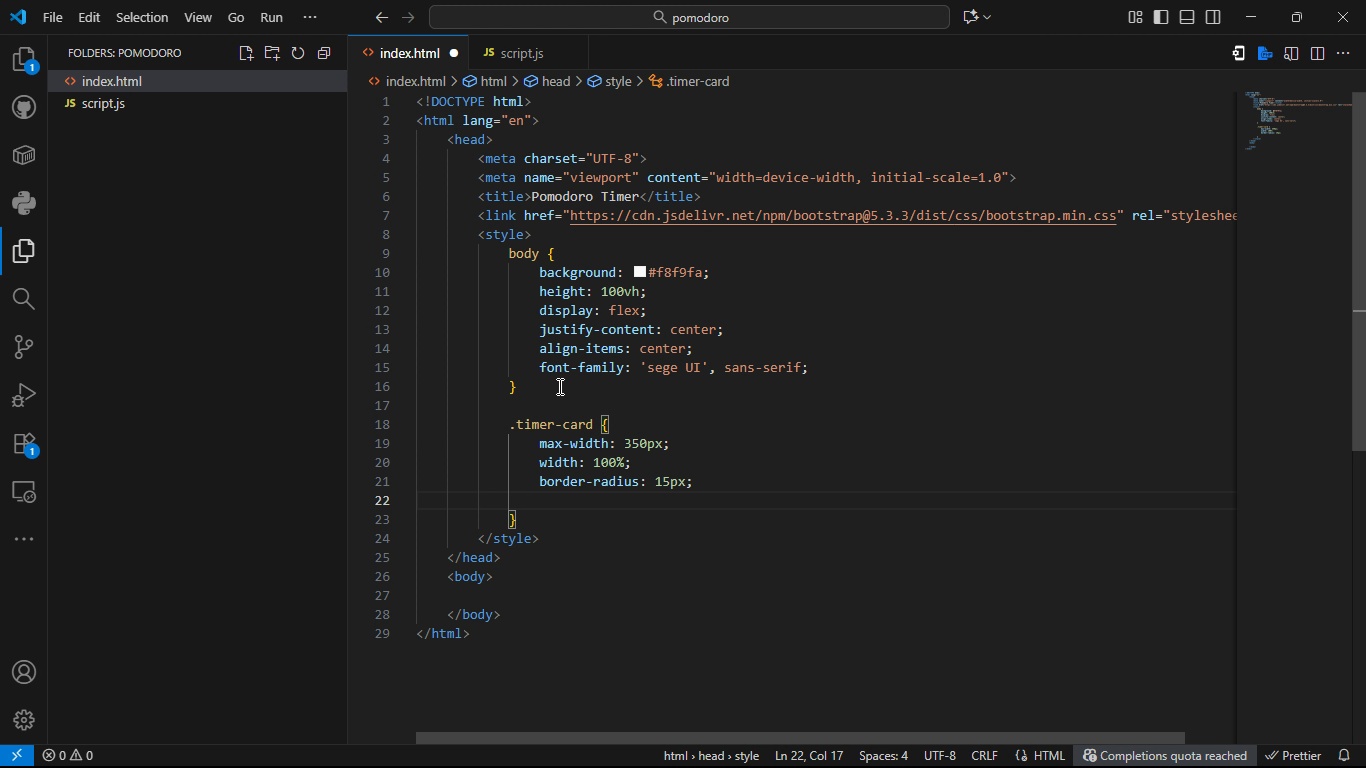 
type(box-sha)
key(Tab)
type(0 4pz)
key(Backspace)
type(x 15px rgba()
 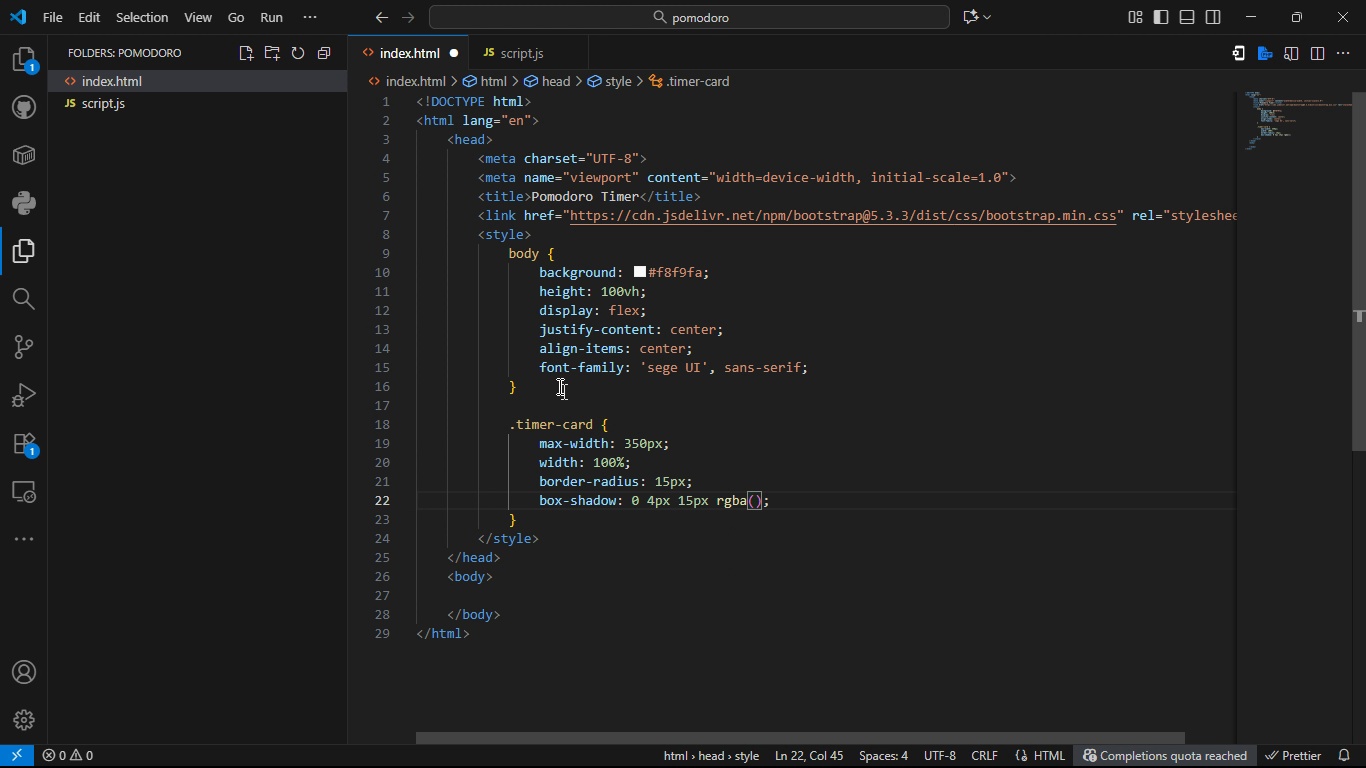 
key(0)
 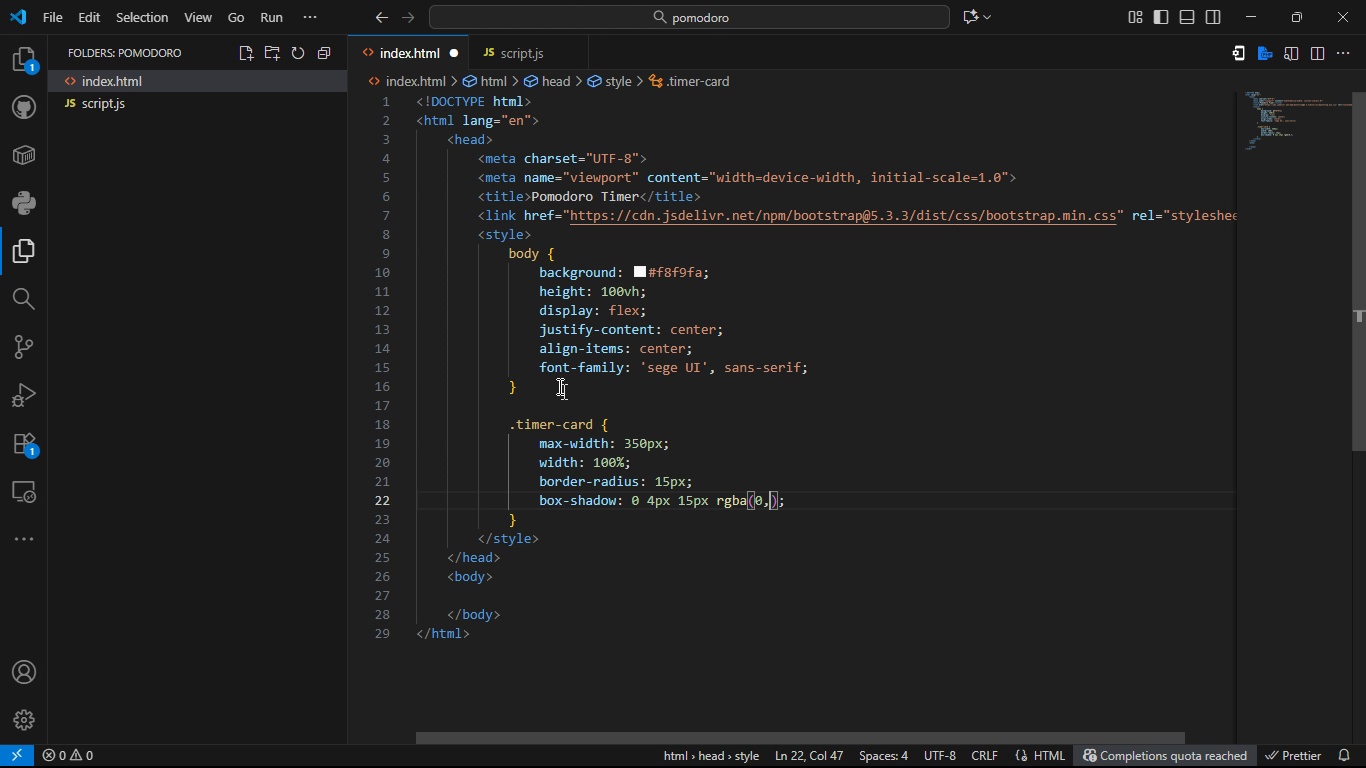 
key(Comma)
 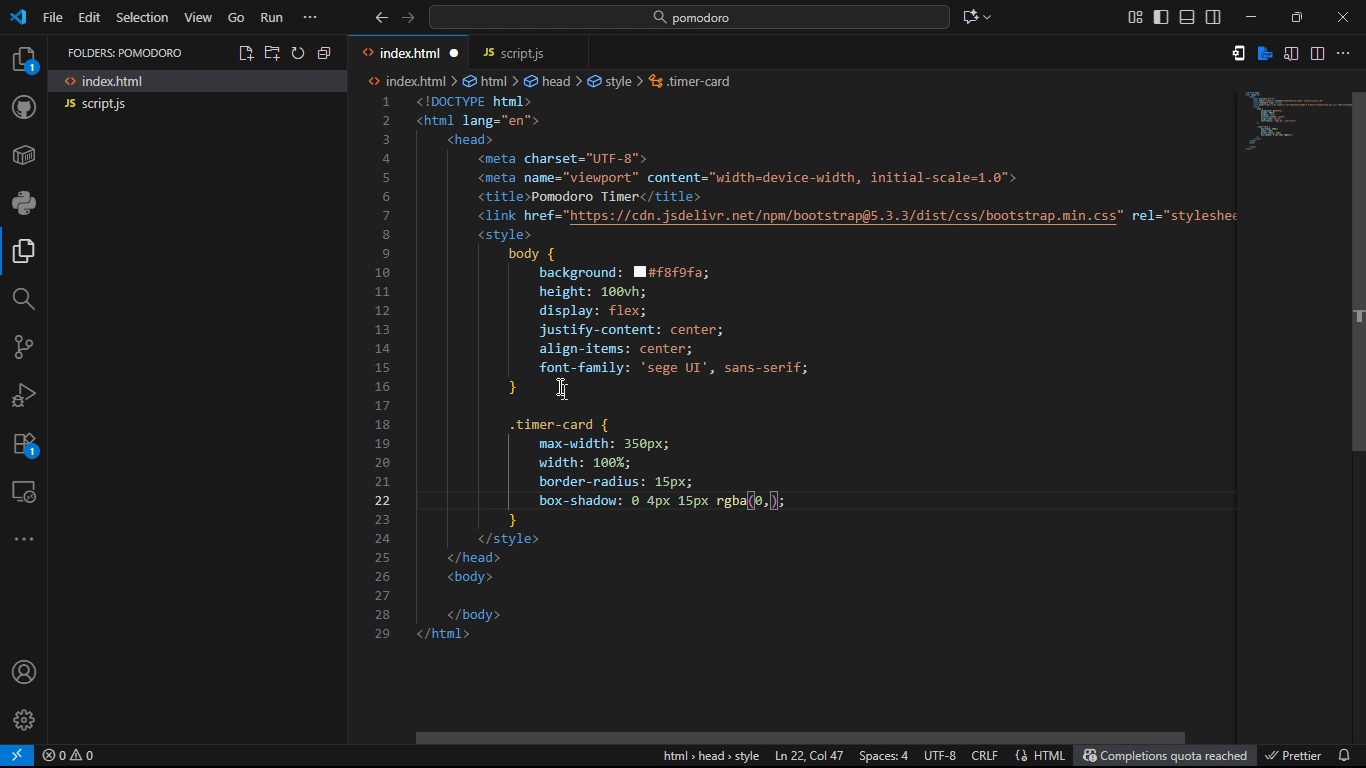 
key(0)
 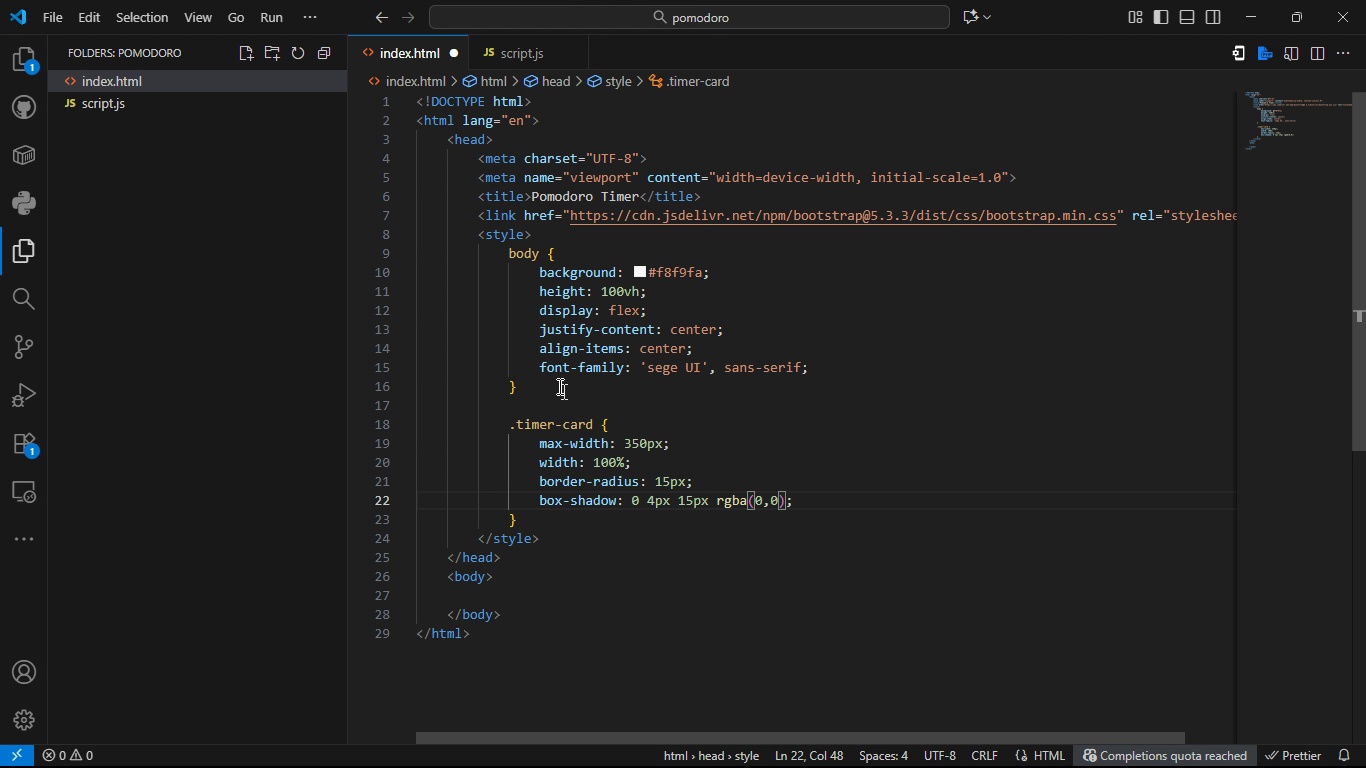 
key(Comma)
 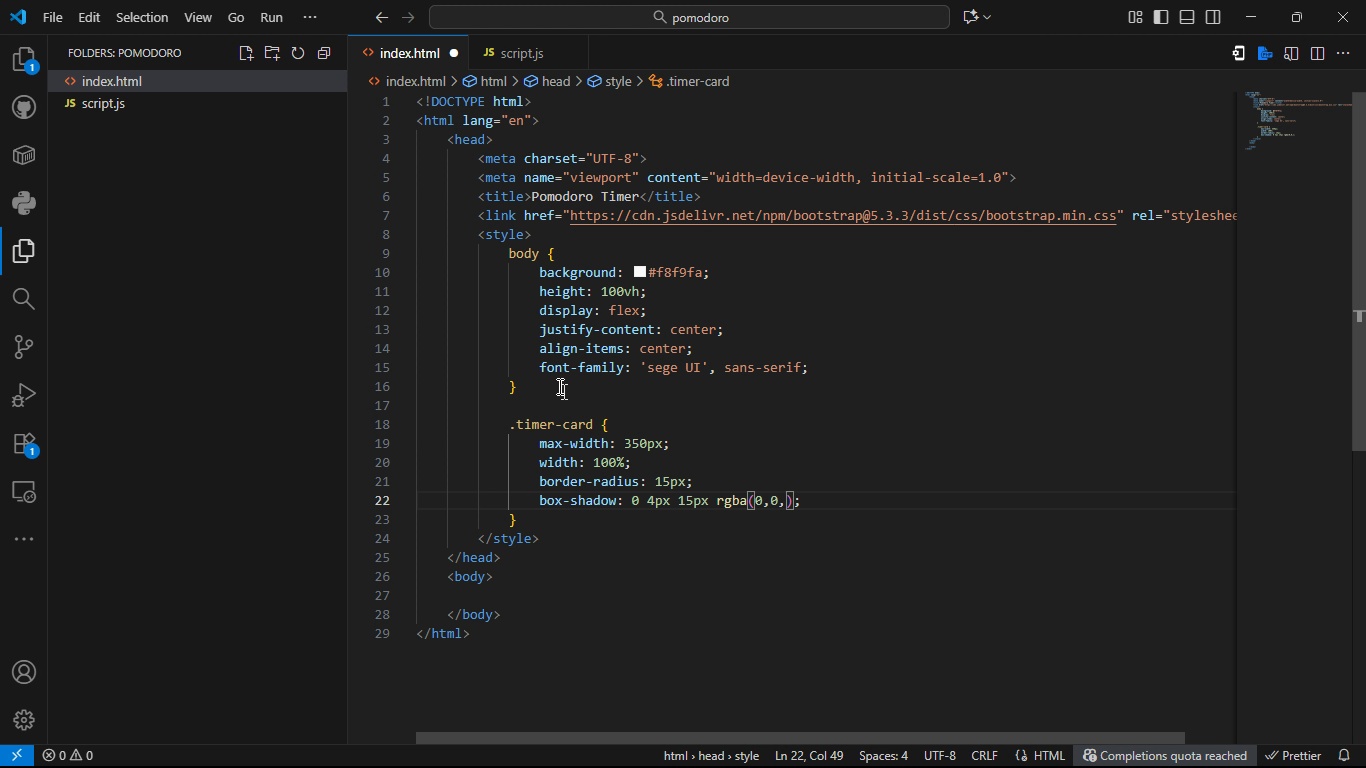 
key(0)
 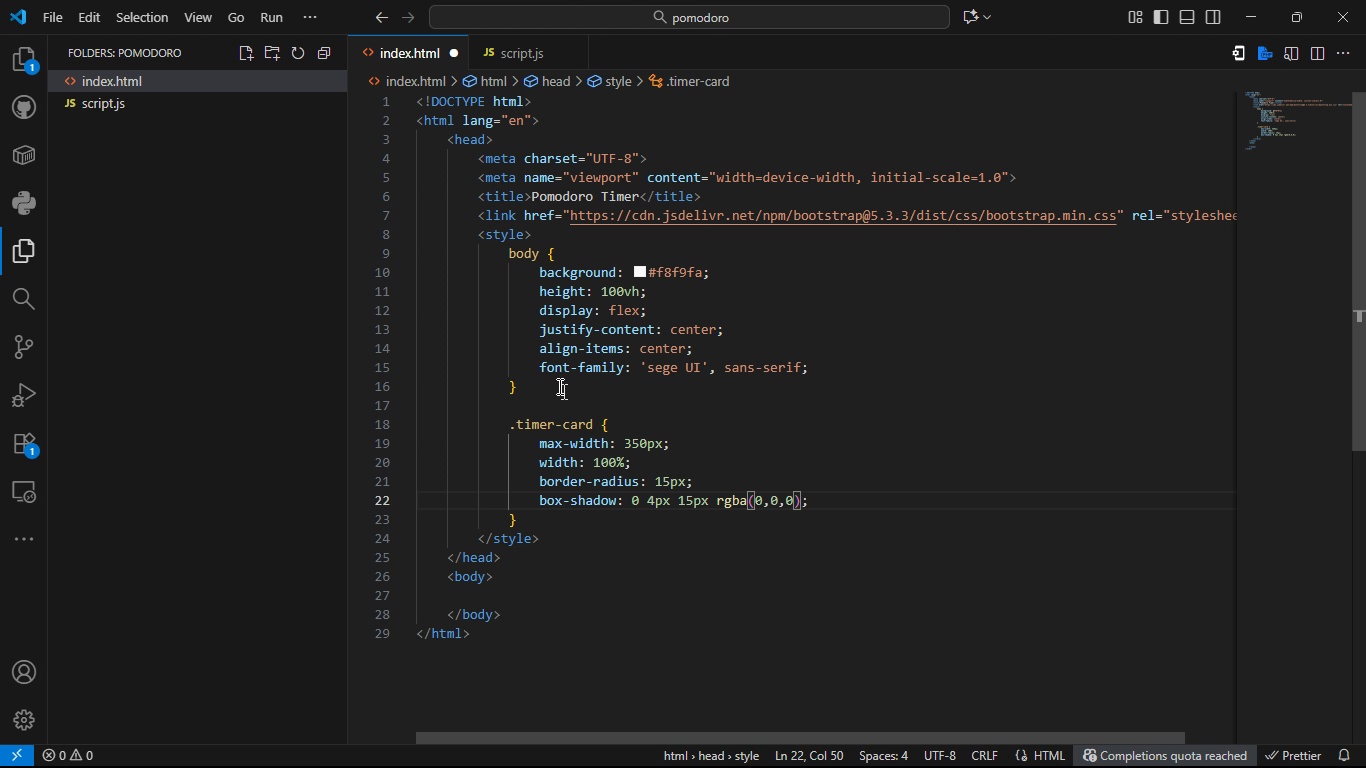 
key(Comma)
 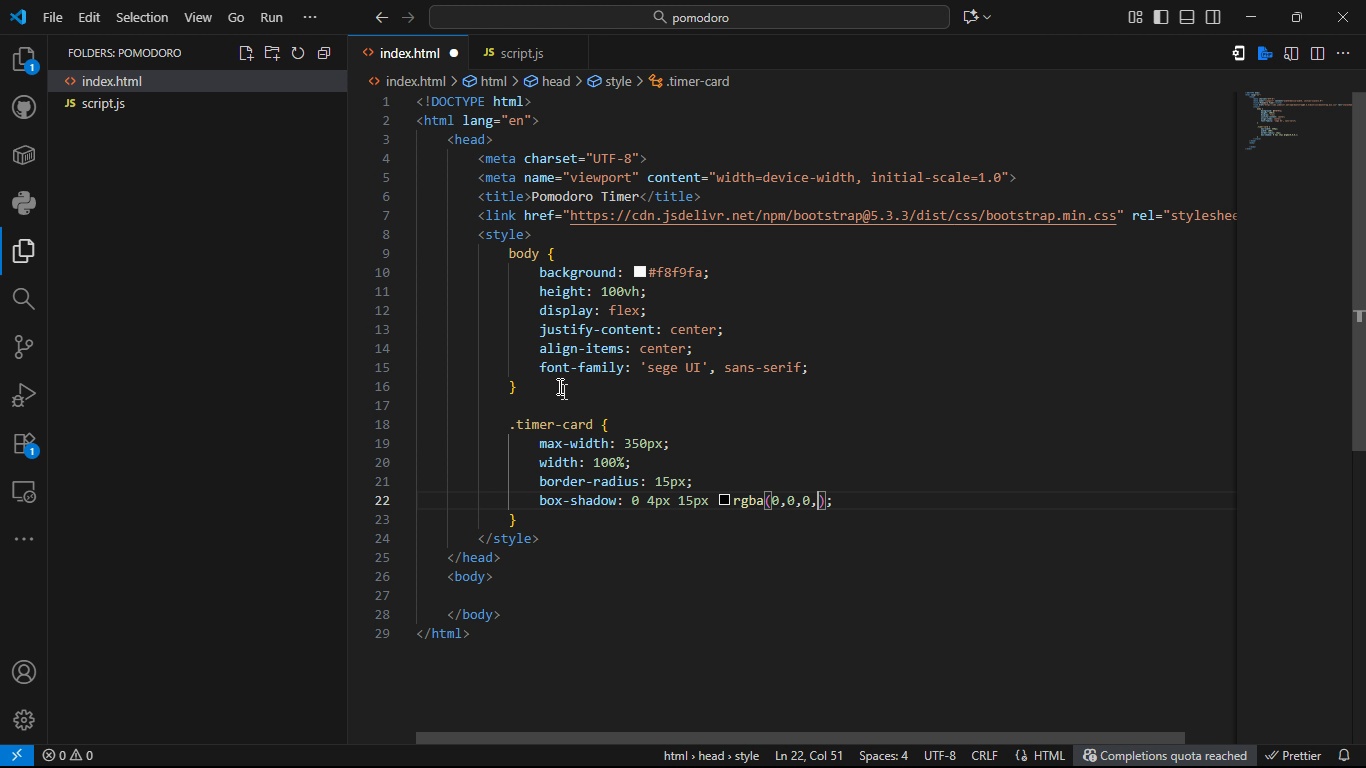 
key(0)
 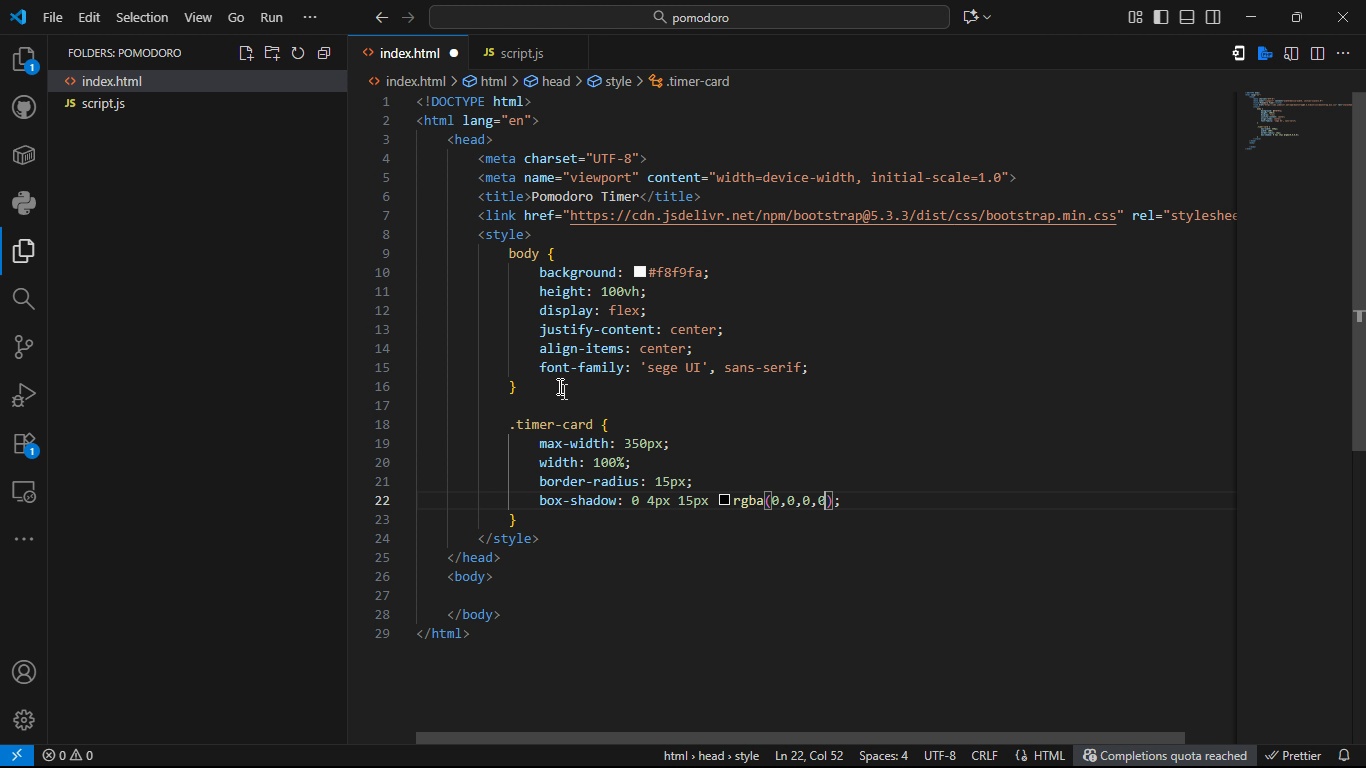 
key(Period)
 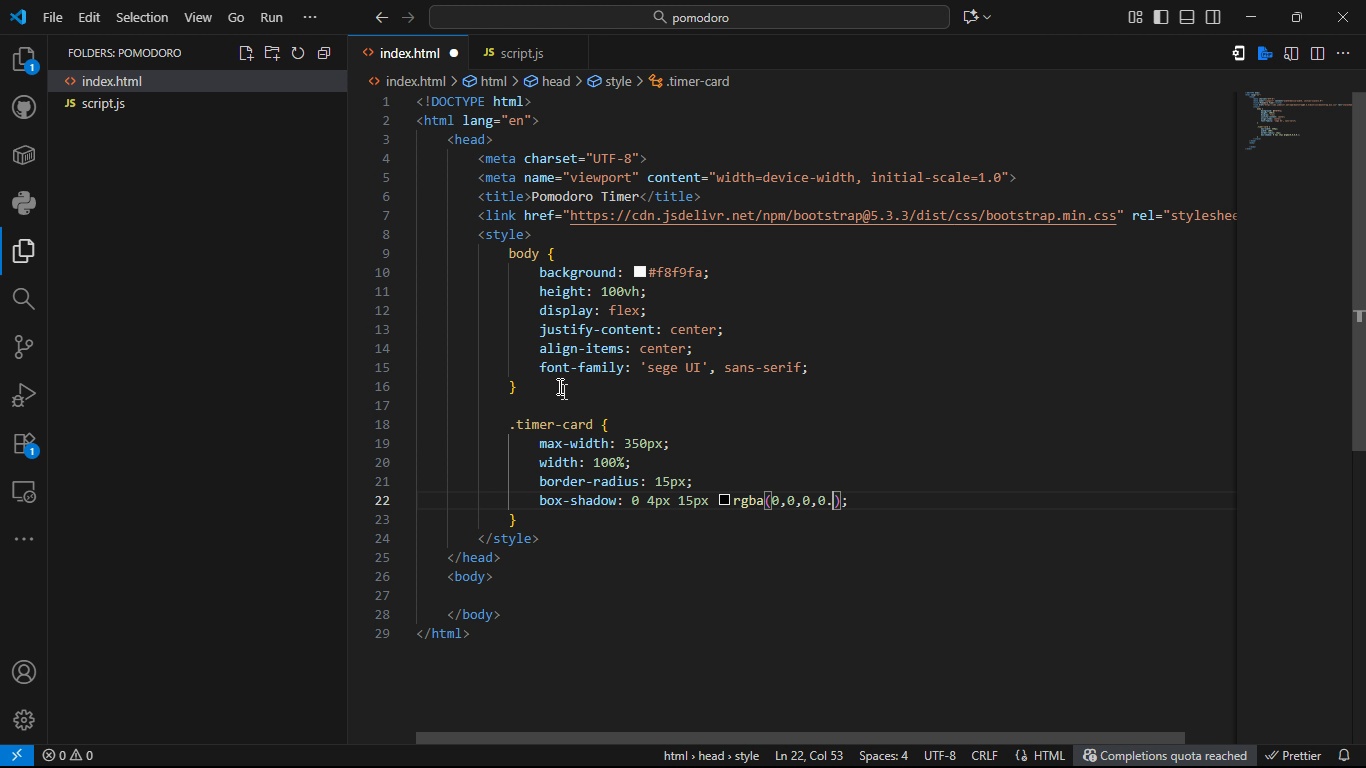 
key(1)
 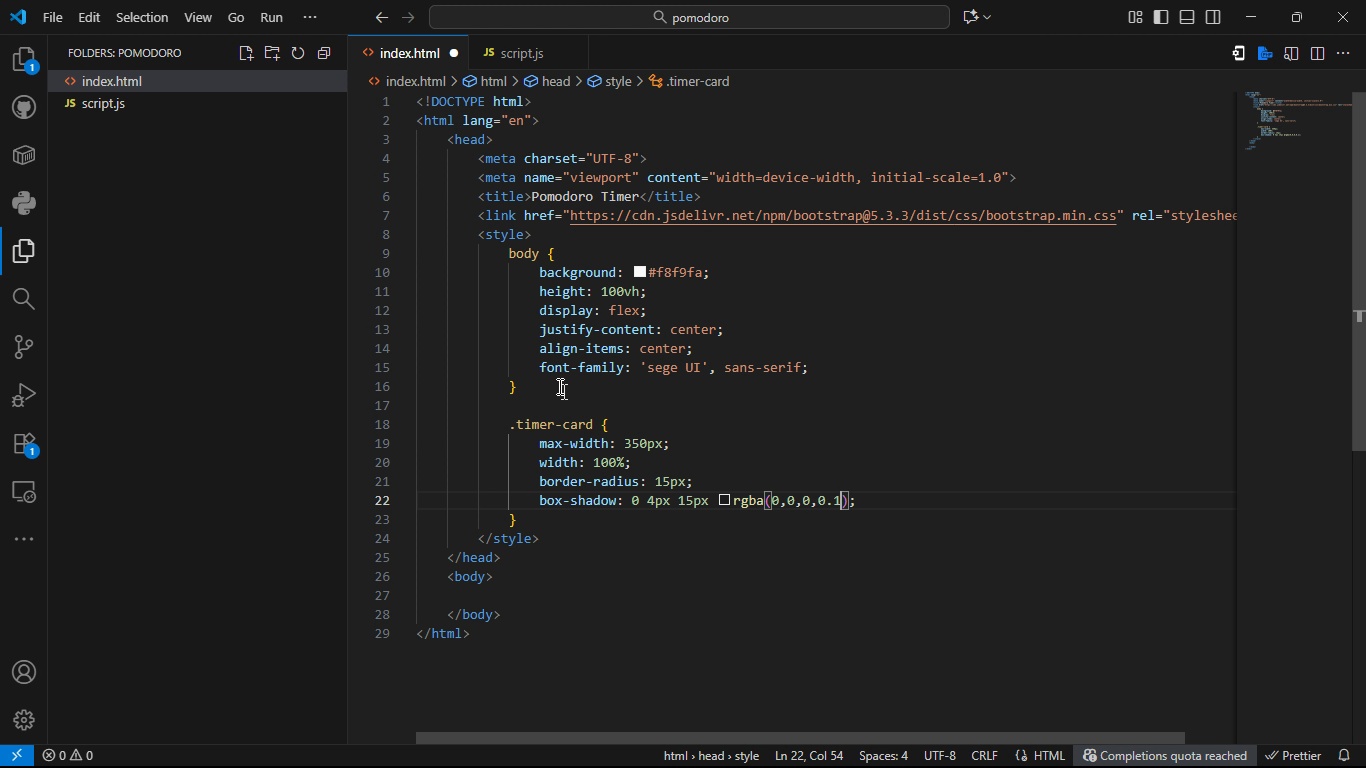 
right_click([558, 386])
 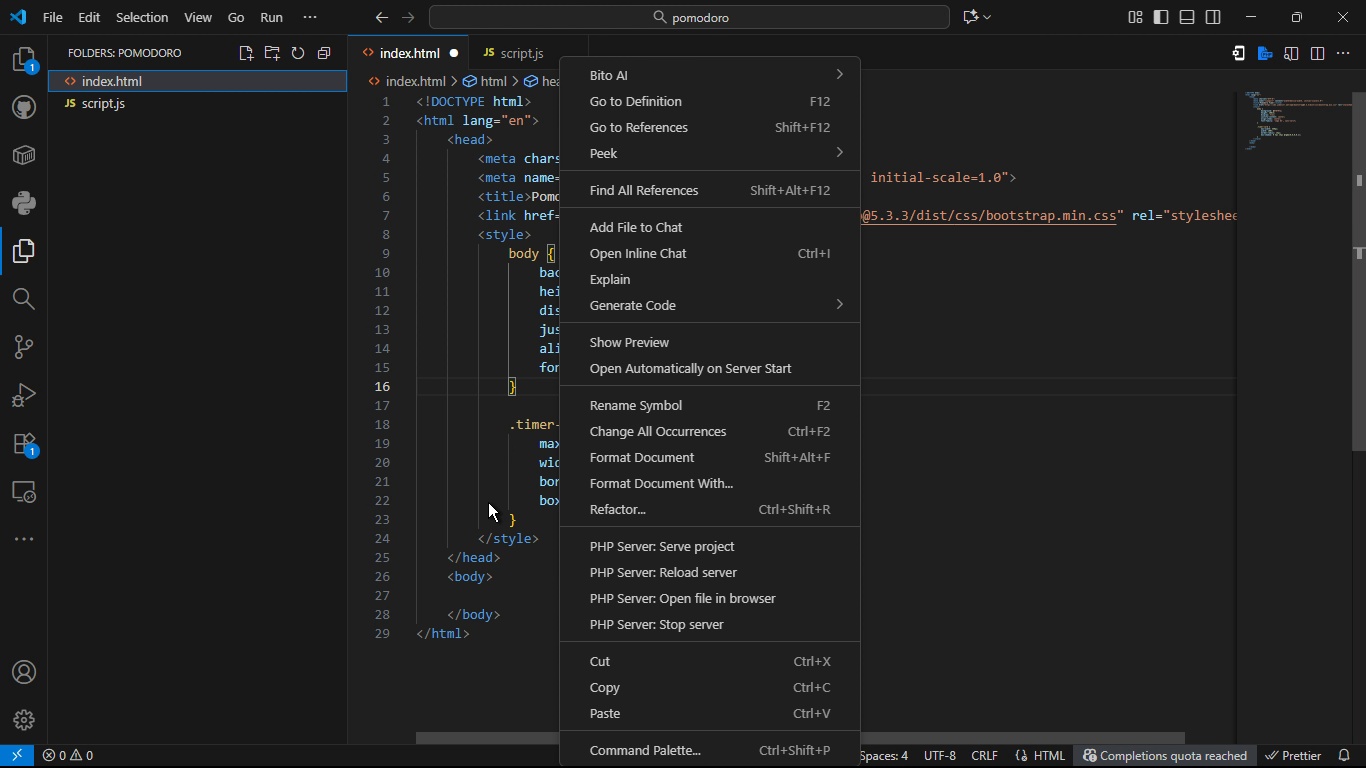 
left_click([488, 502])
 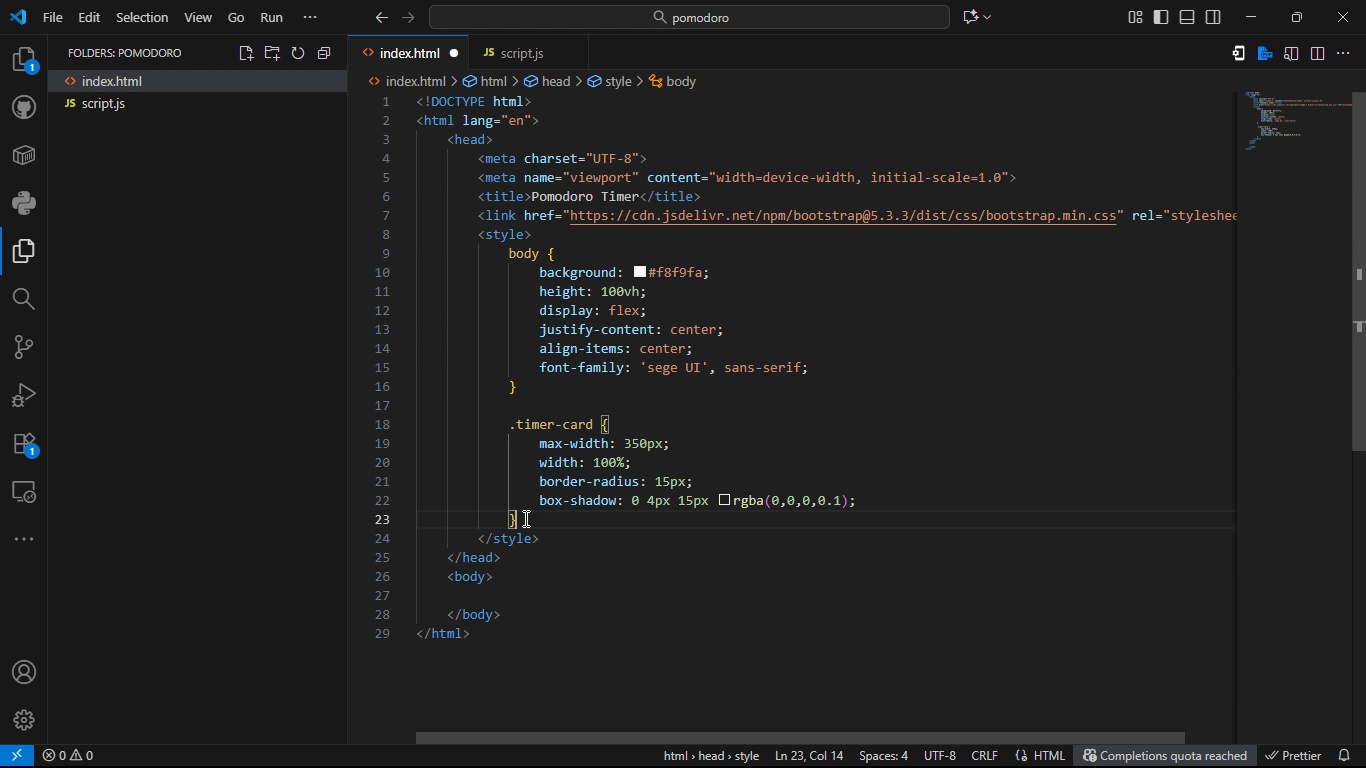 
left_click([524, 518])
 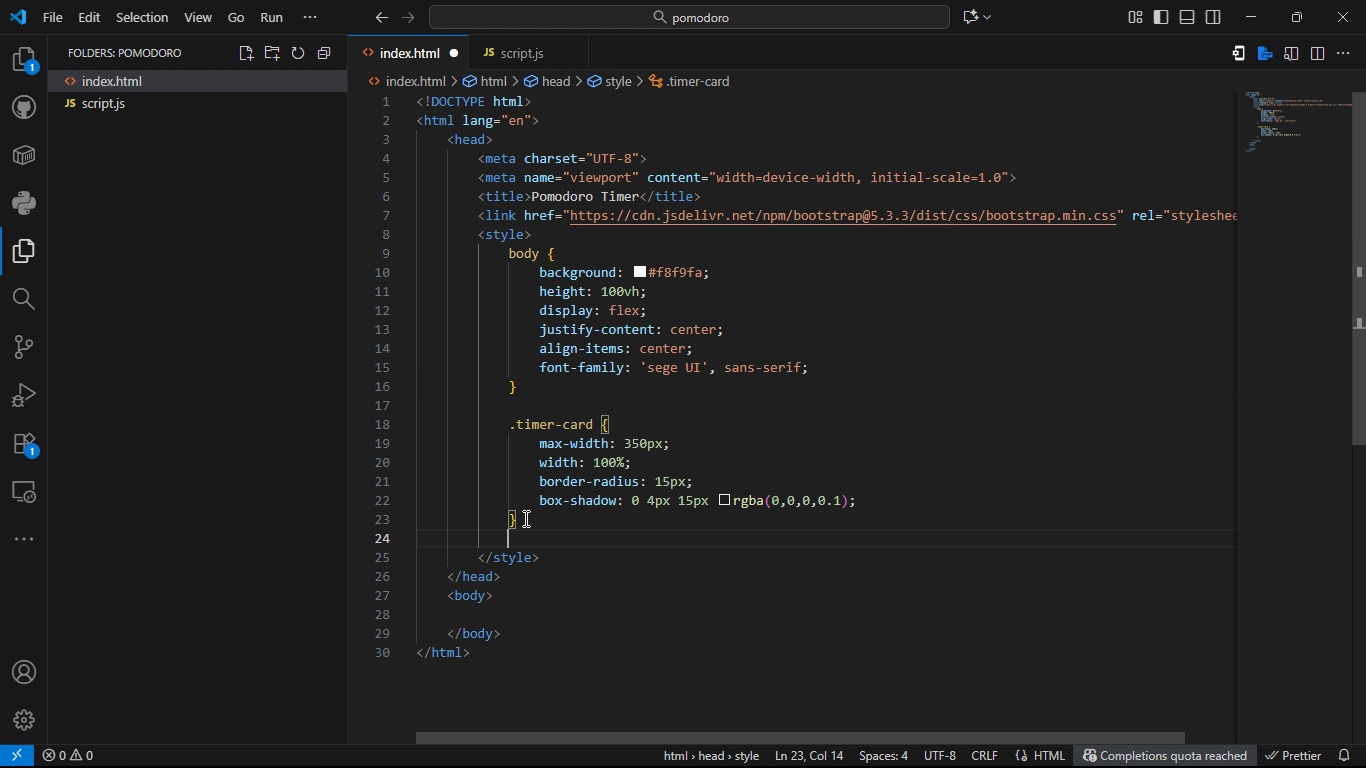 
key(Enter)
 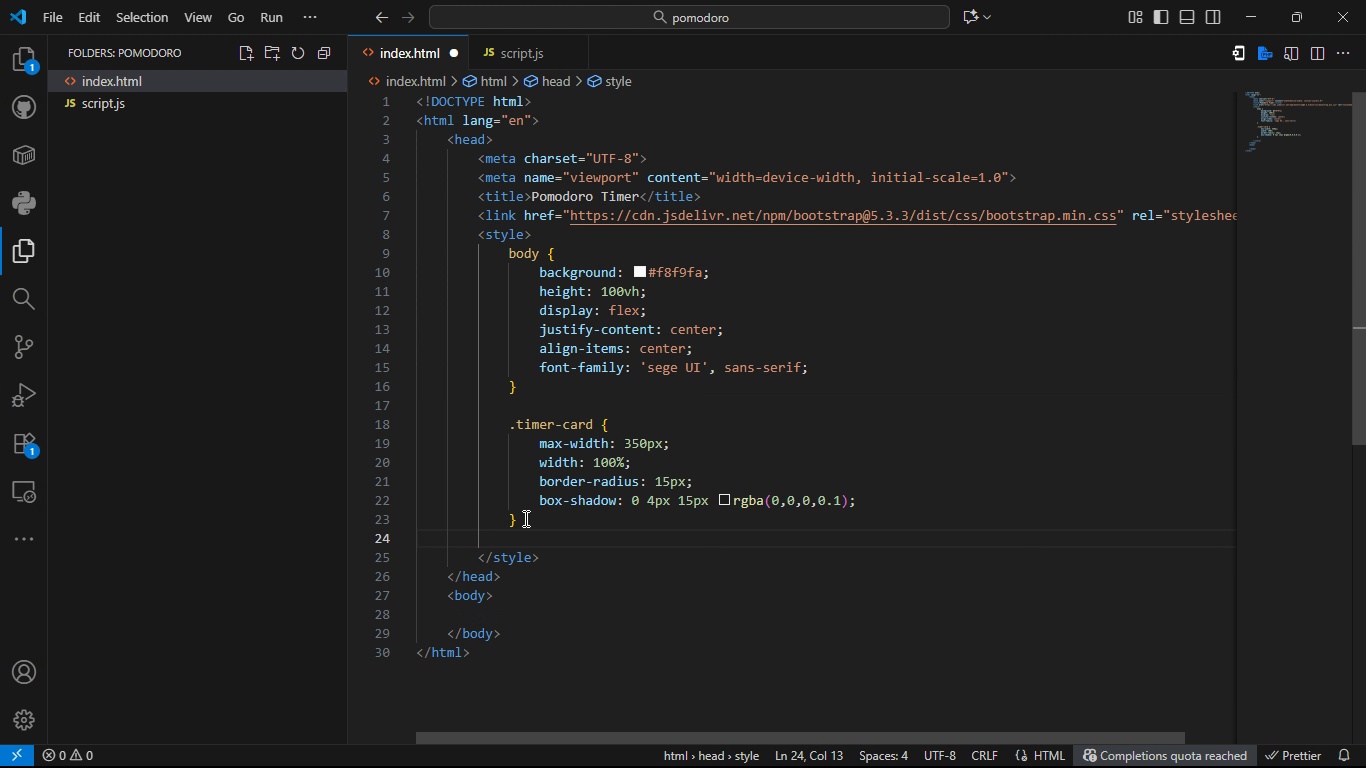 
type(#time {)
 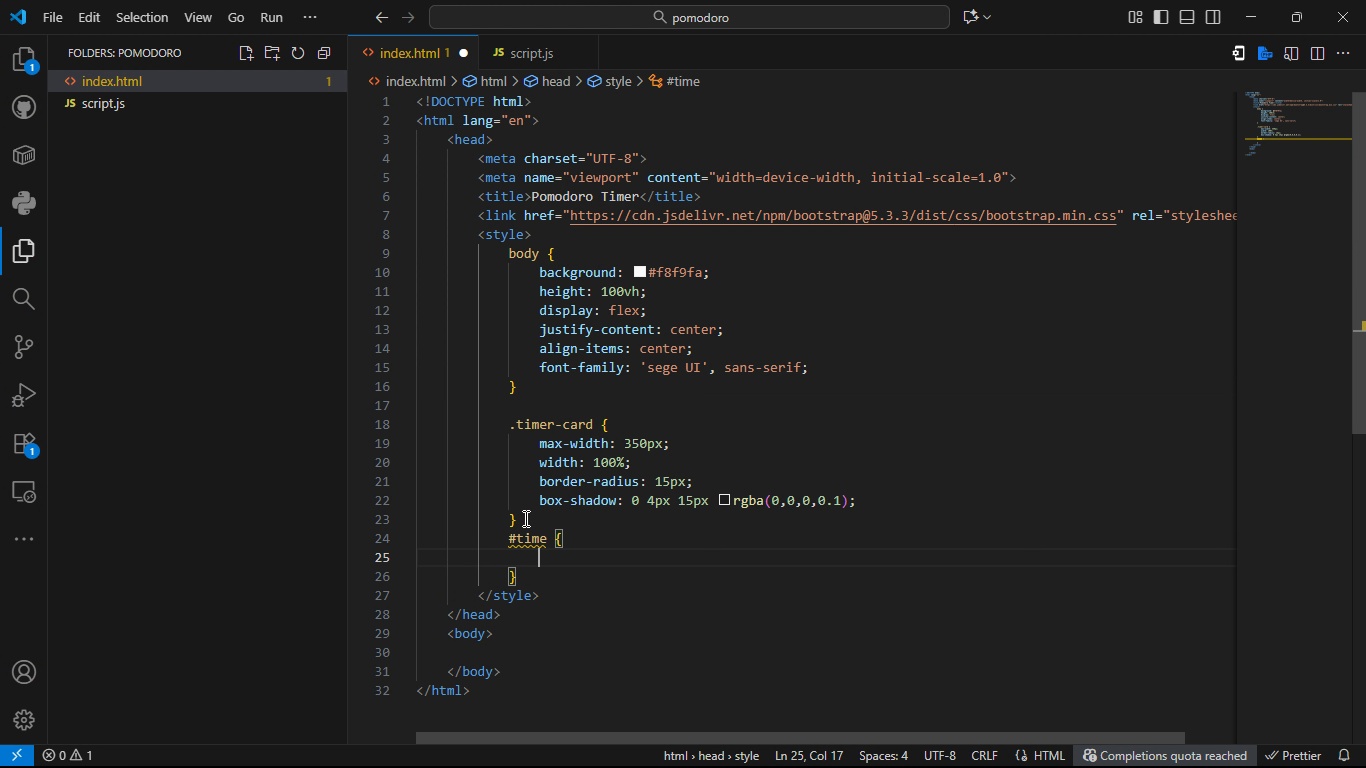 
 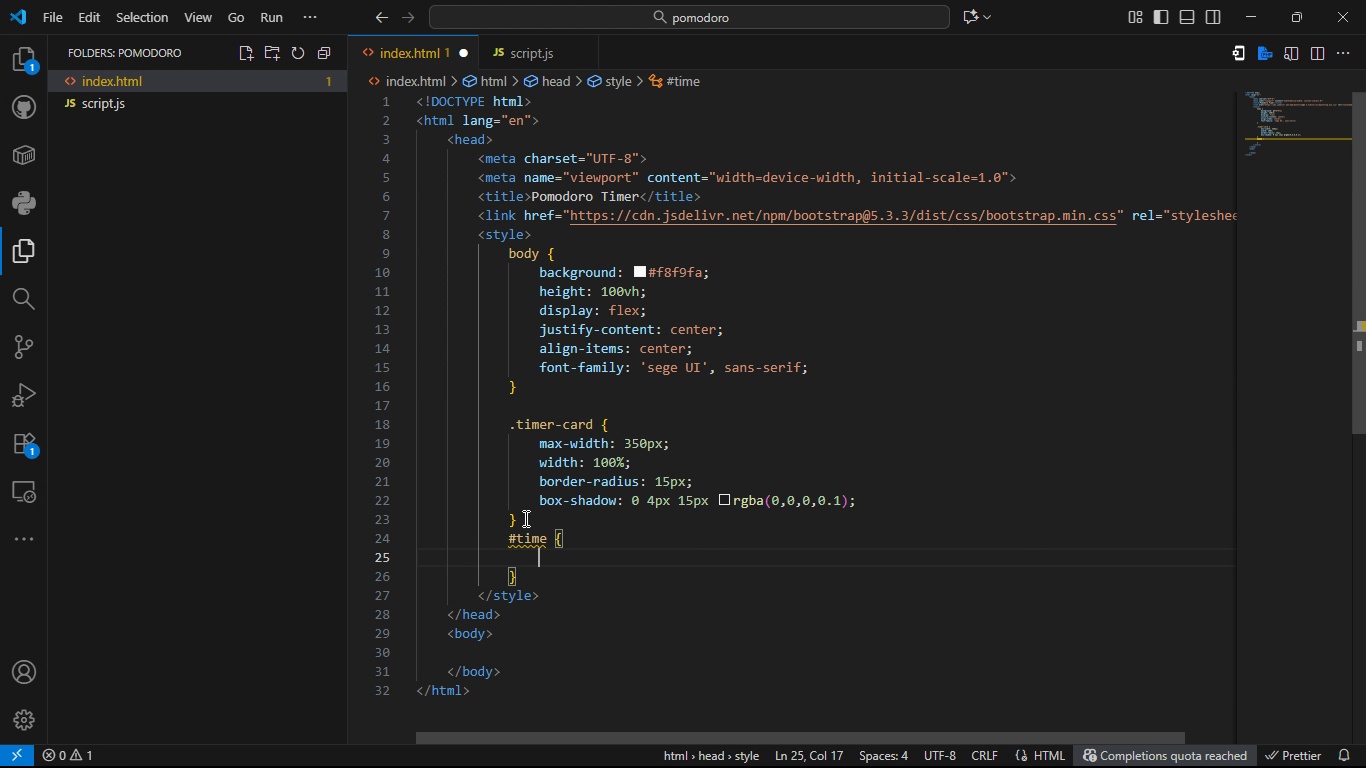 
key(Enter)
 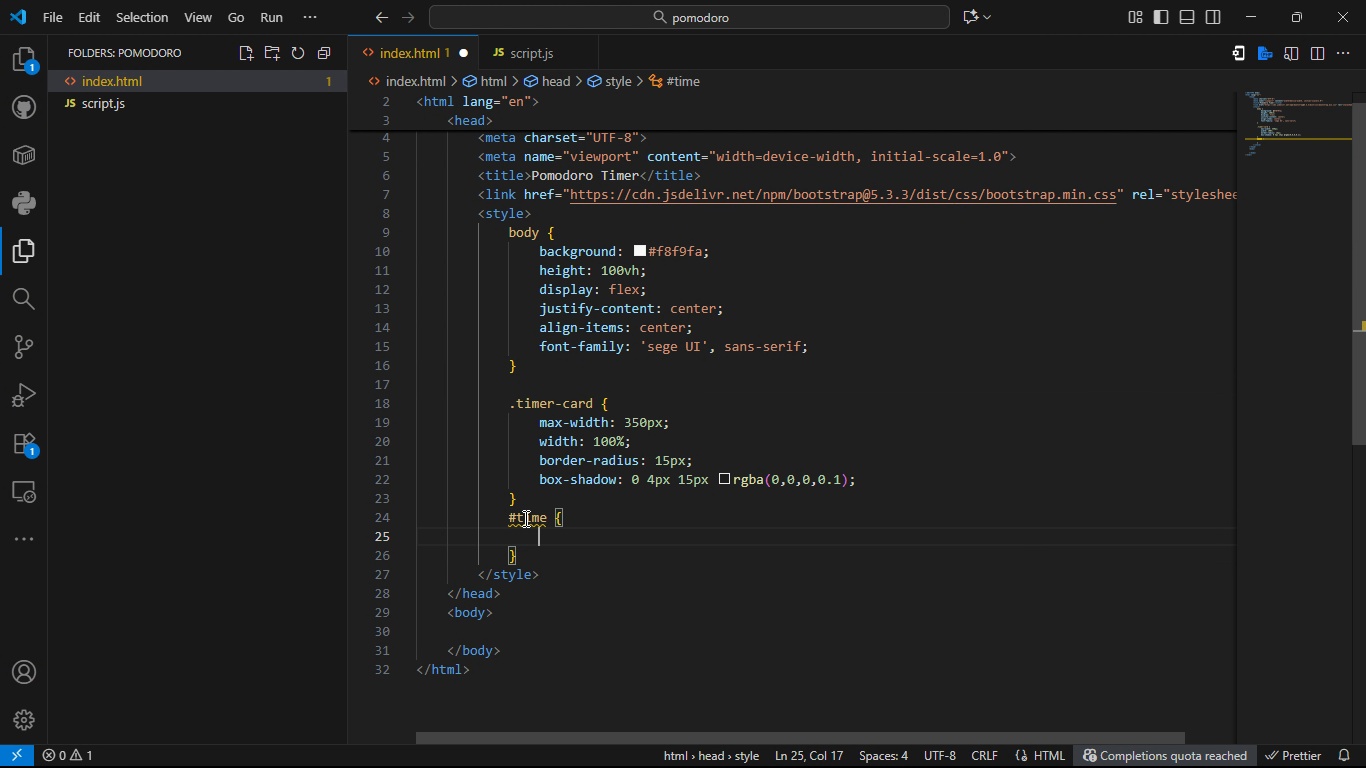 
type(fon)
 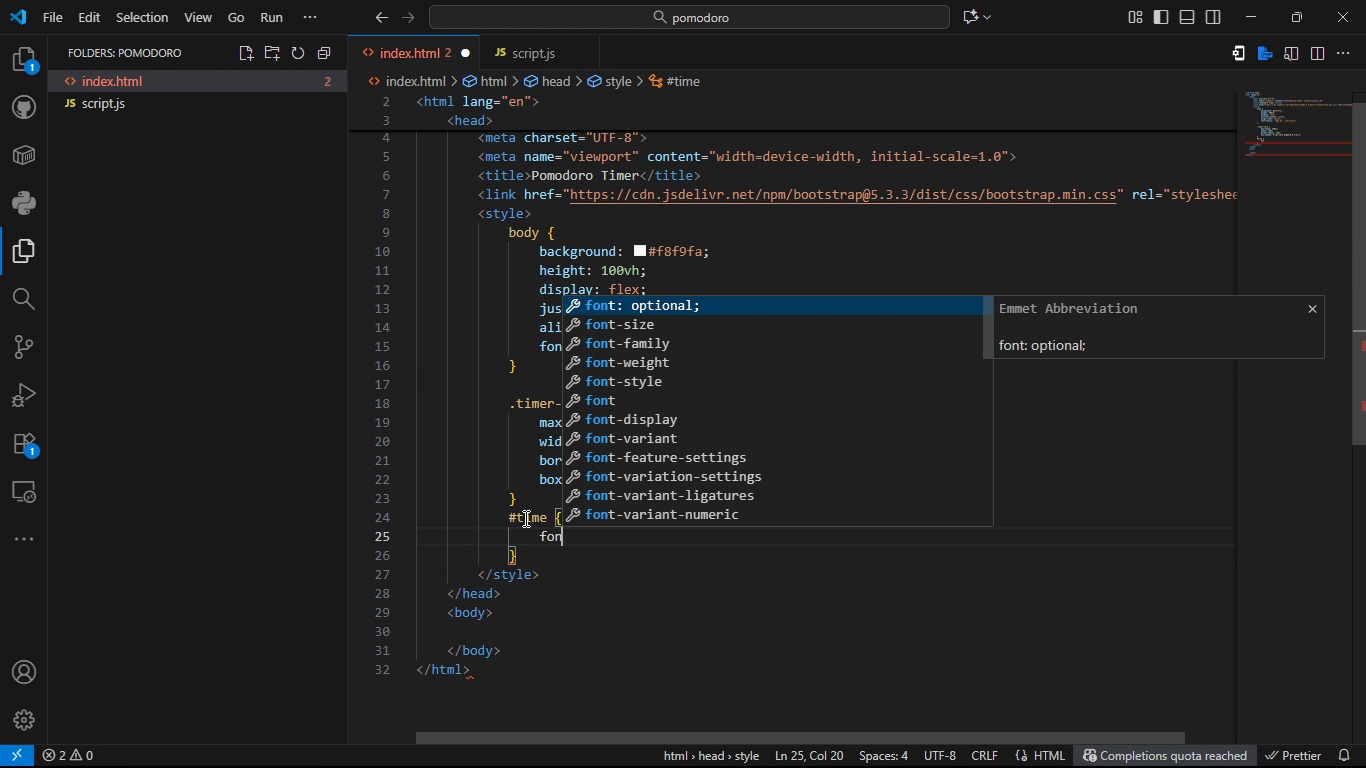 
key(ArrowDown)
 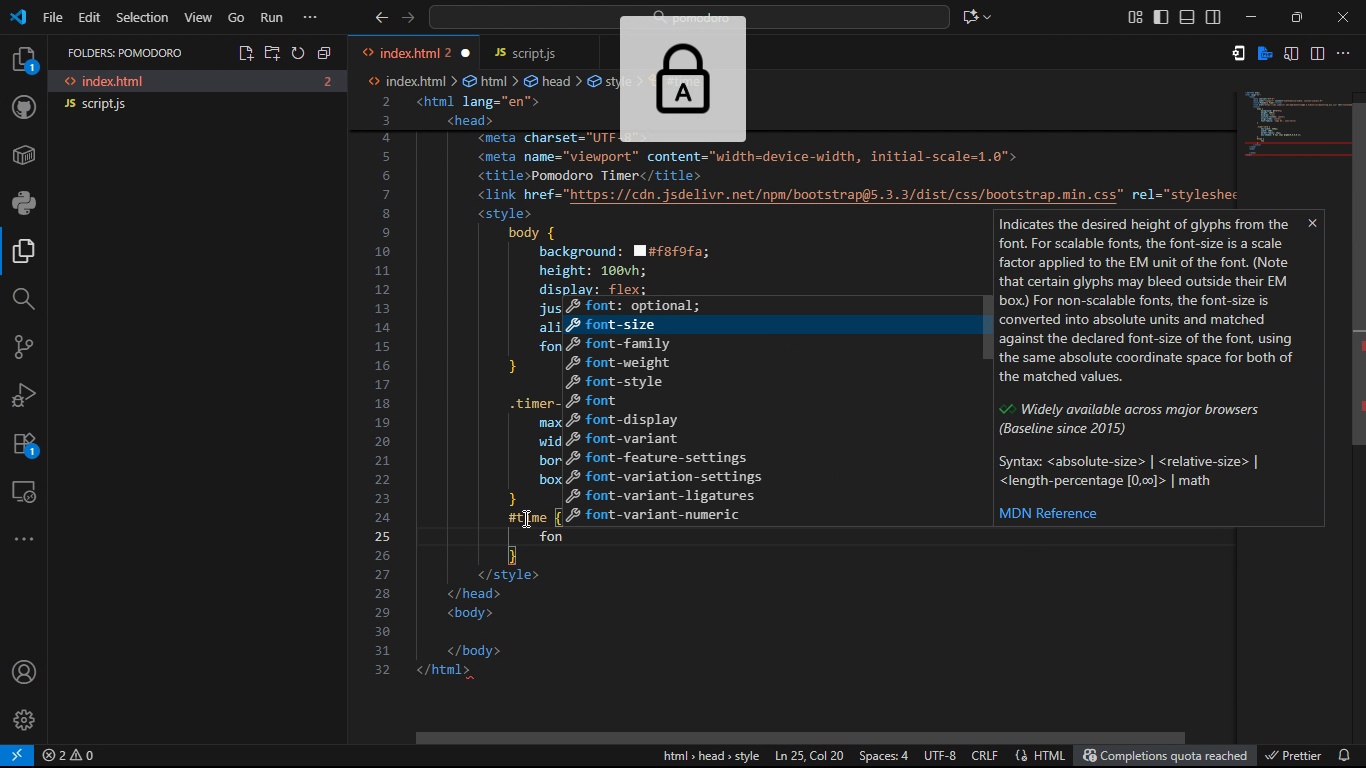 
key(Tab)
type(4REM)
key(Backspace)
key(Backspace)
key(Backspace)
type(rem)
 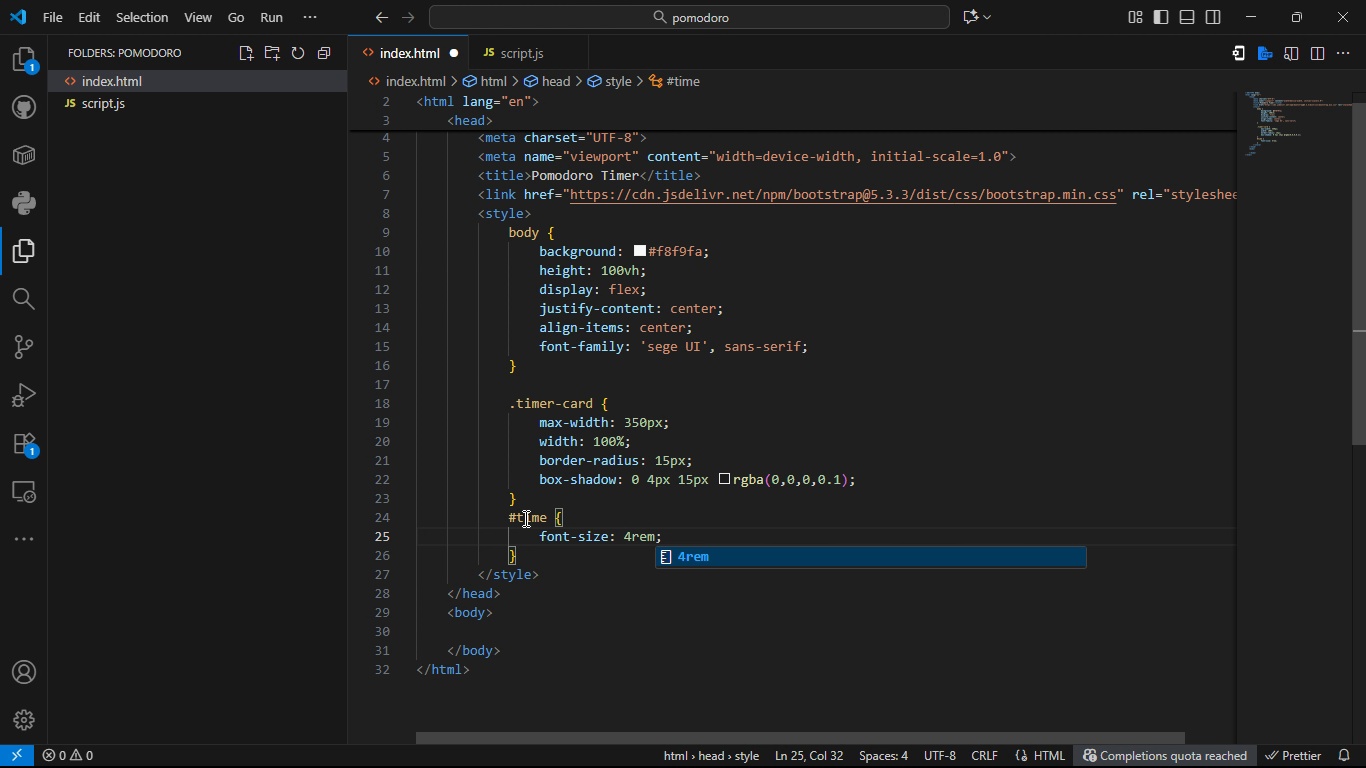 
key(ArrowRight)
 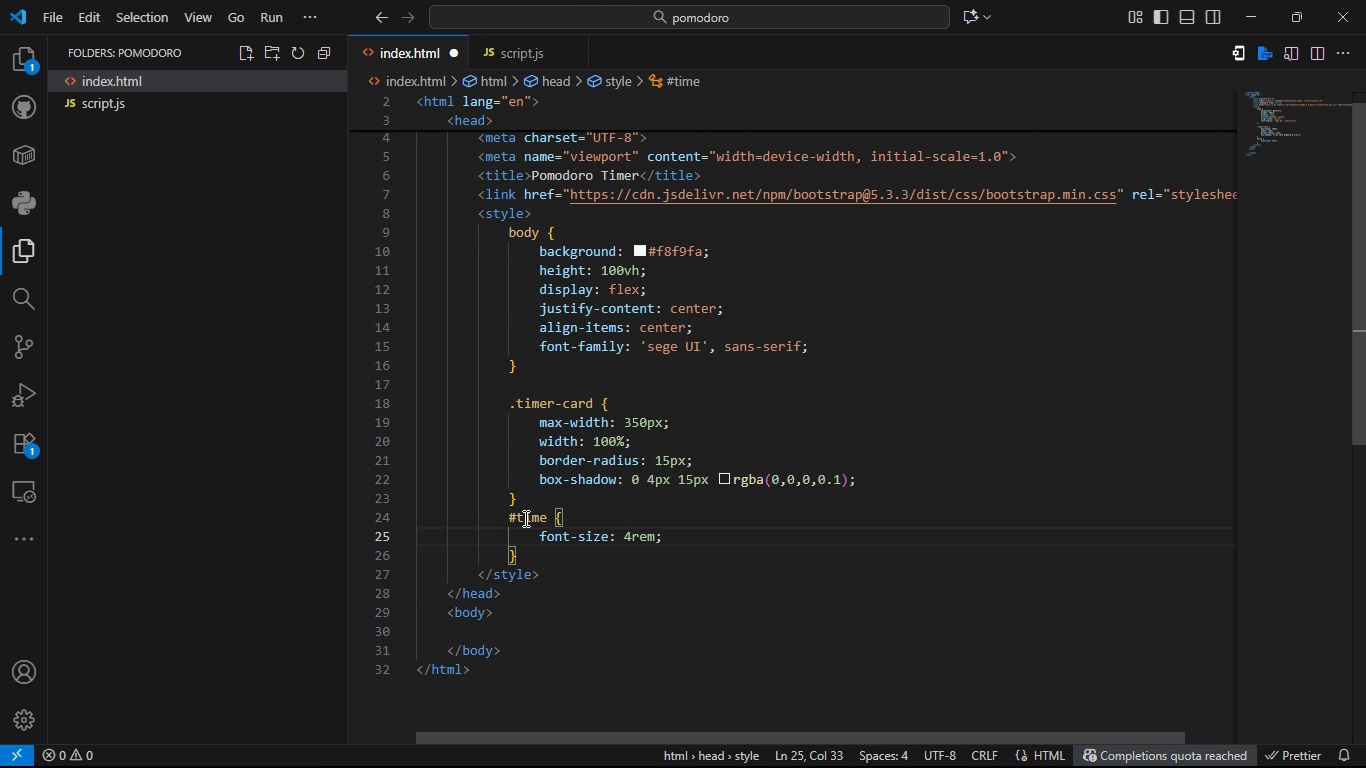 
key(Enter)
 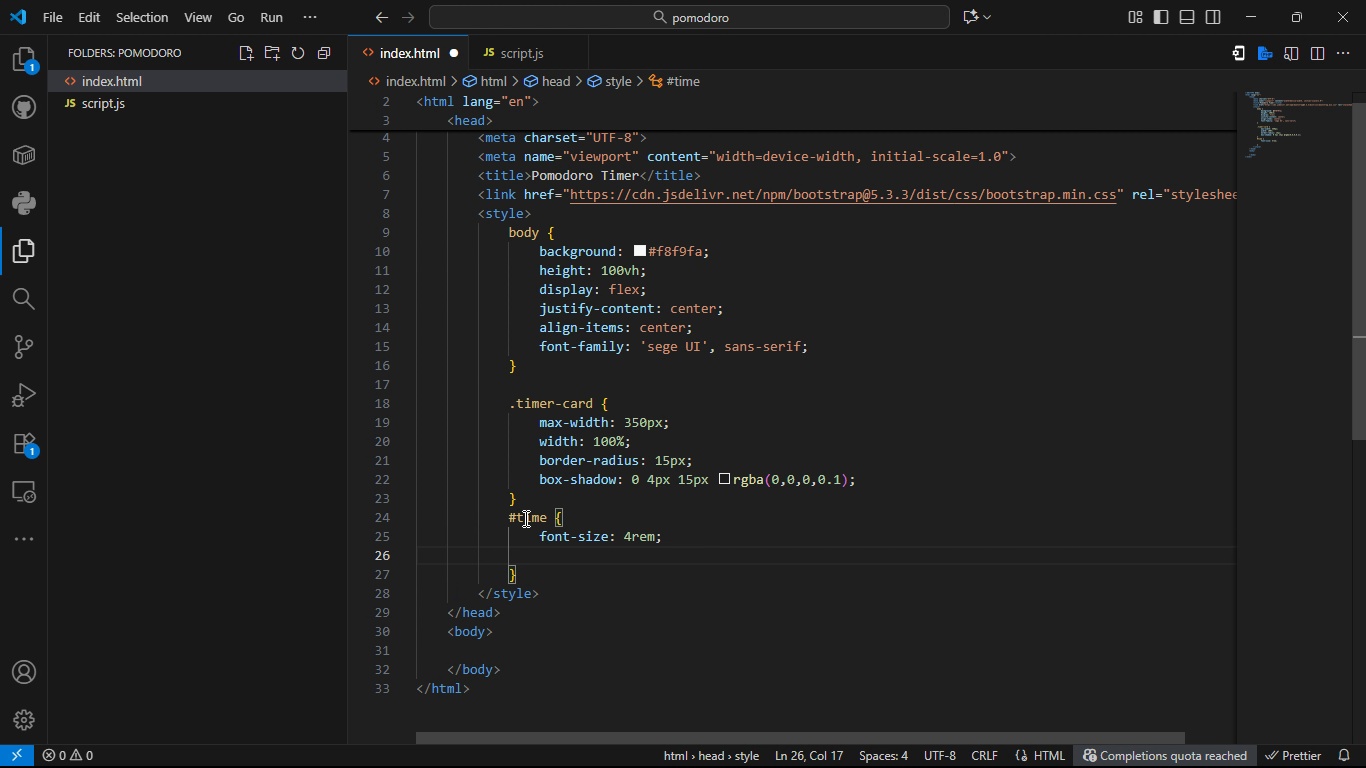 
type(font)
 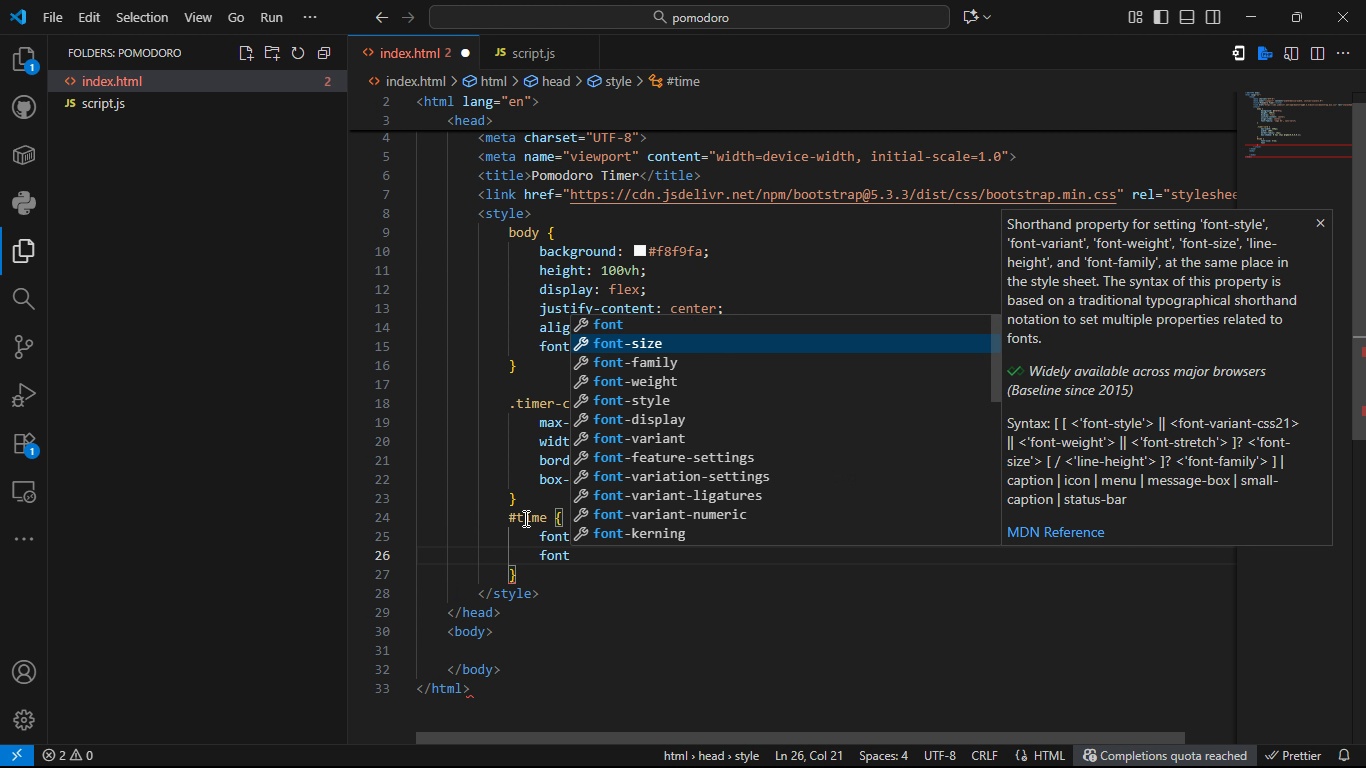 
key(ArrowDown)
 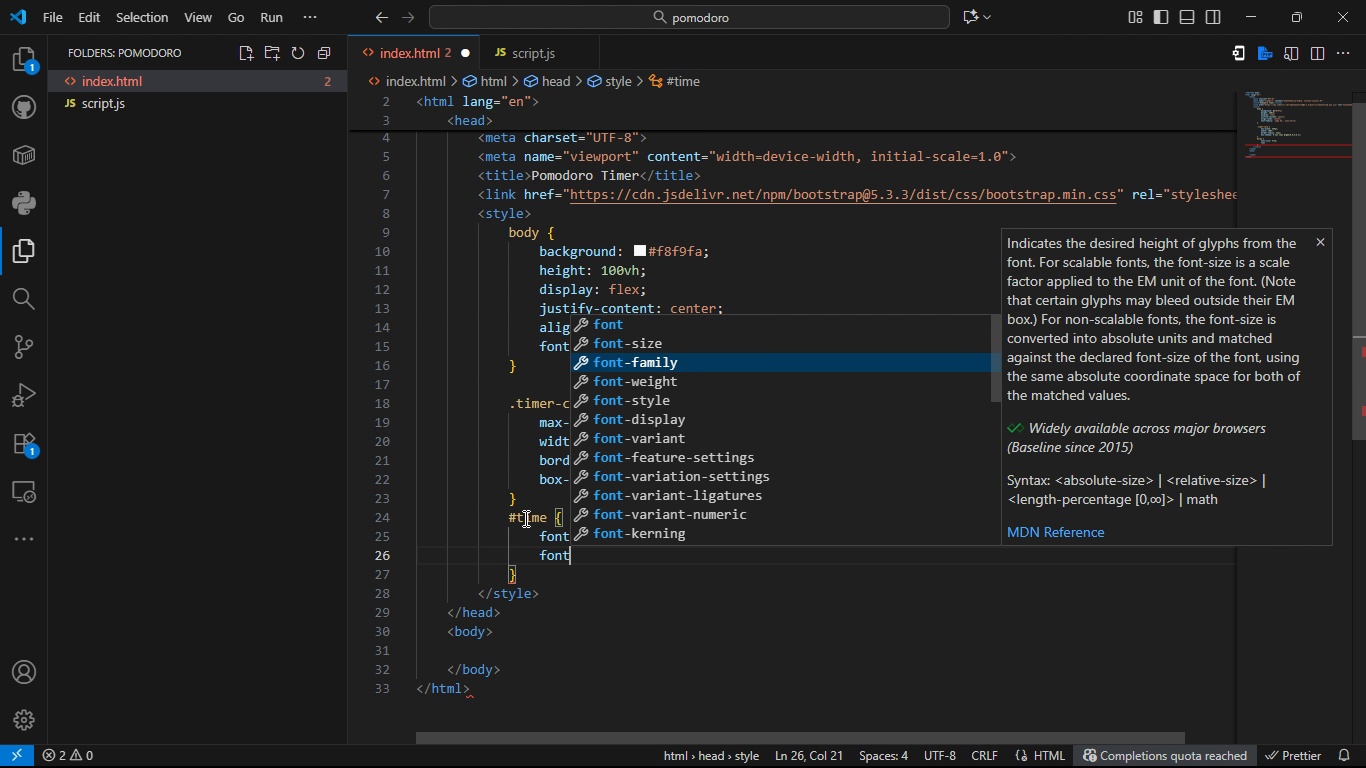 
key(ArrowDown)
 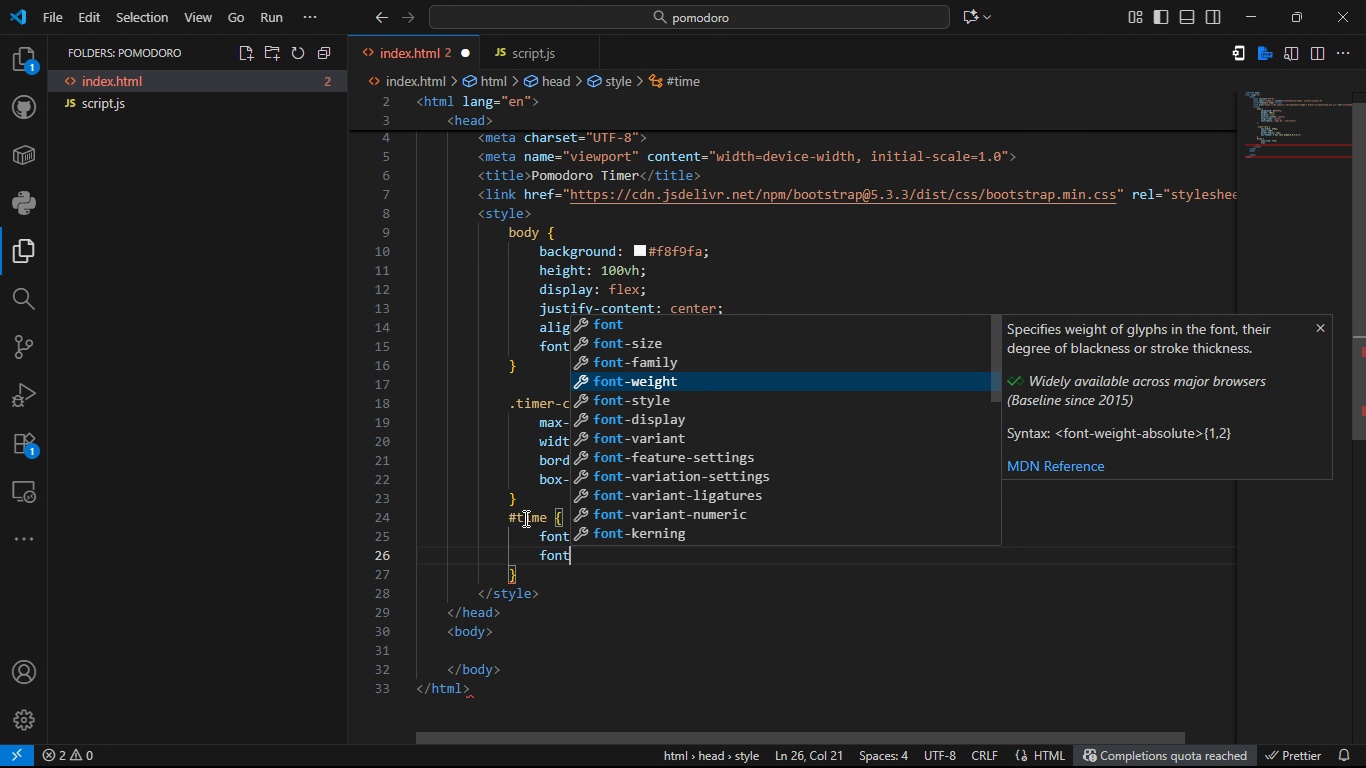 
key(ArrowDown)
 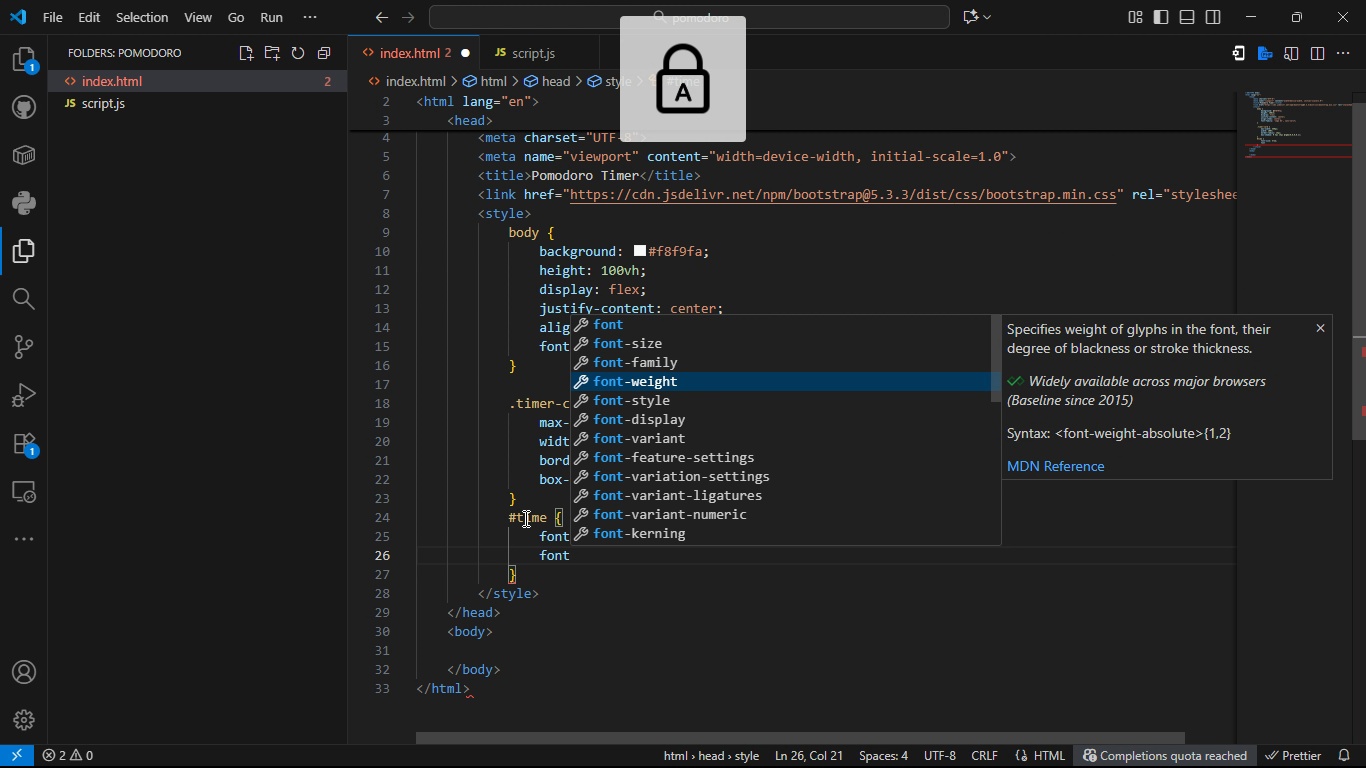 
key(Tab)
type(BO)
key(Tab)
 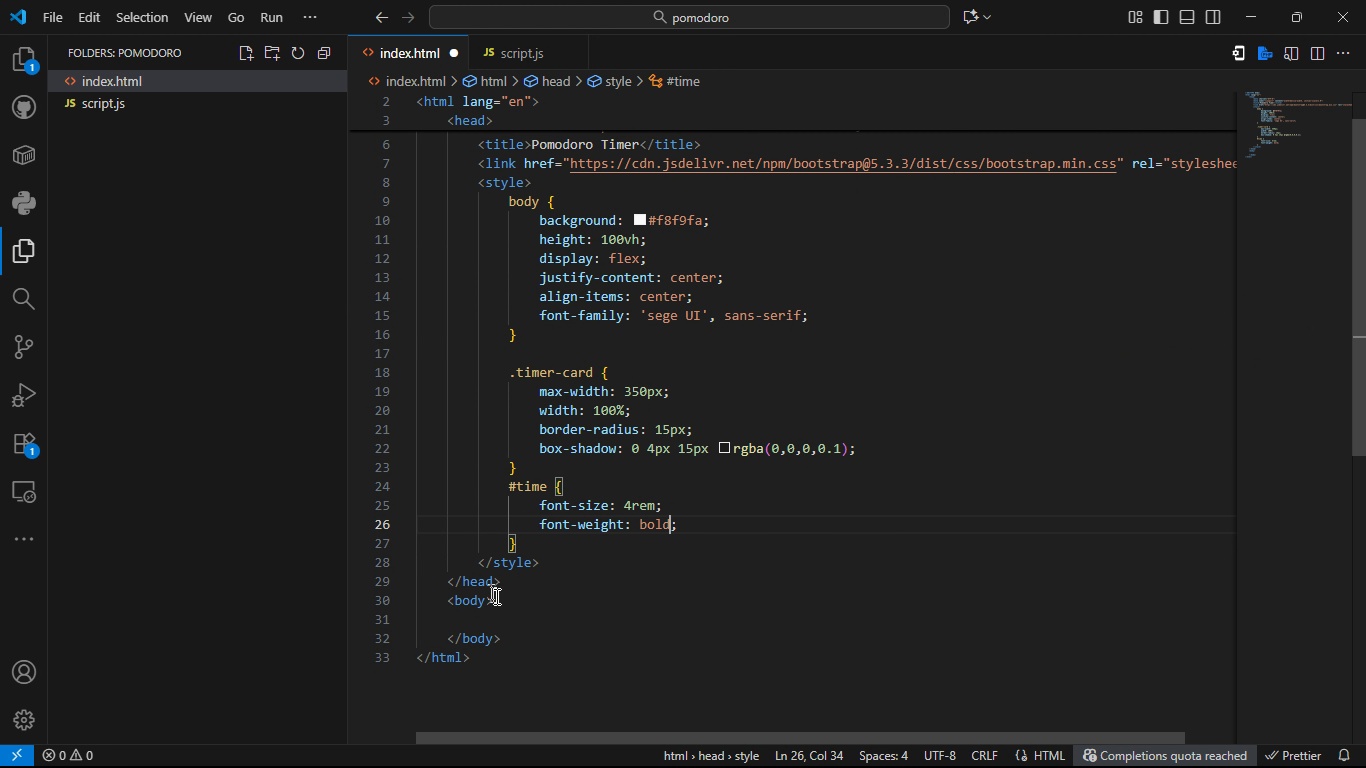 
wait(5.57)
 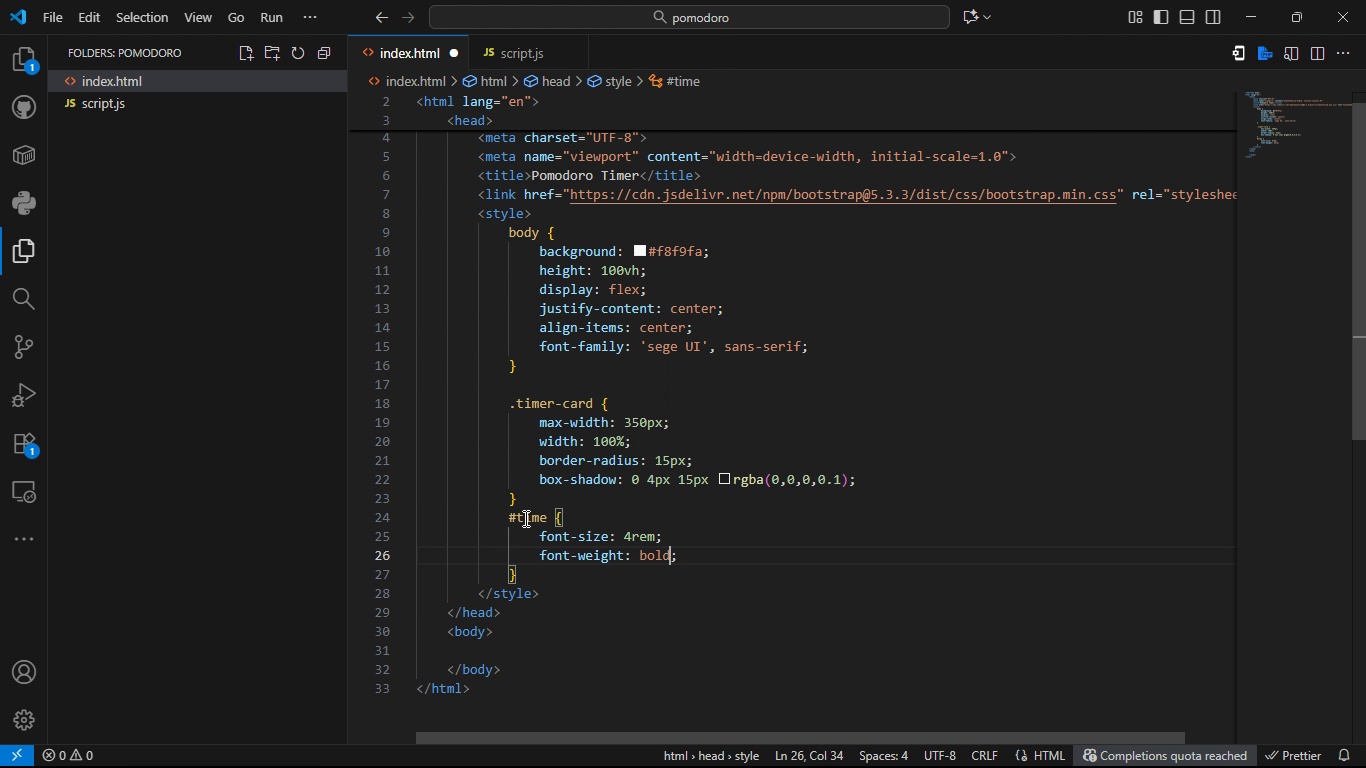 
left_click([500, 596])
 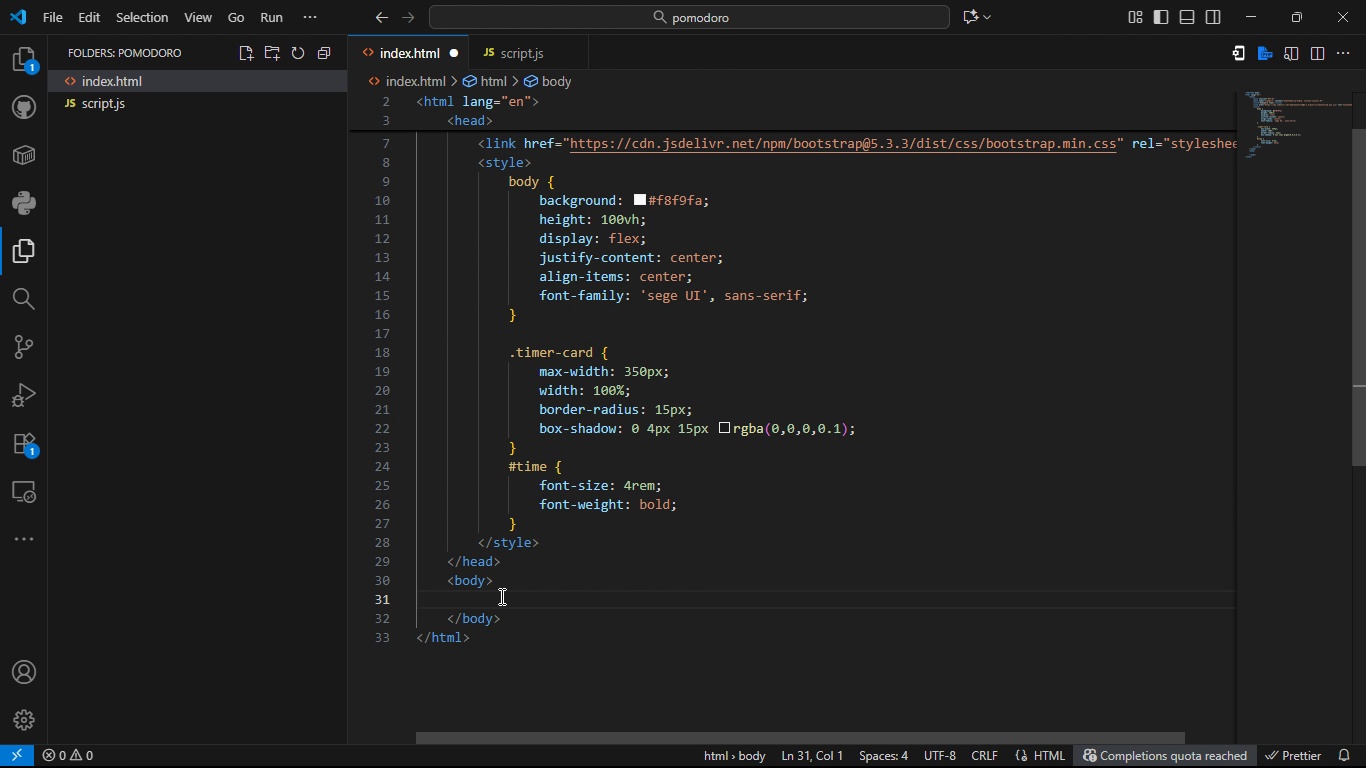 
key(Tab)
 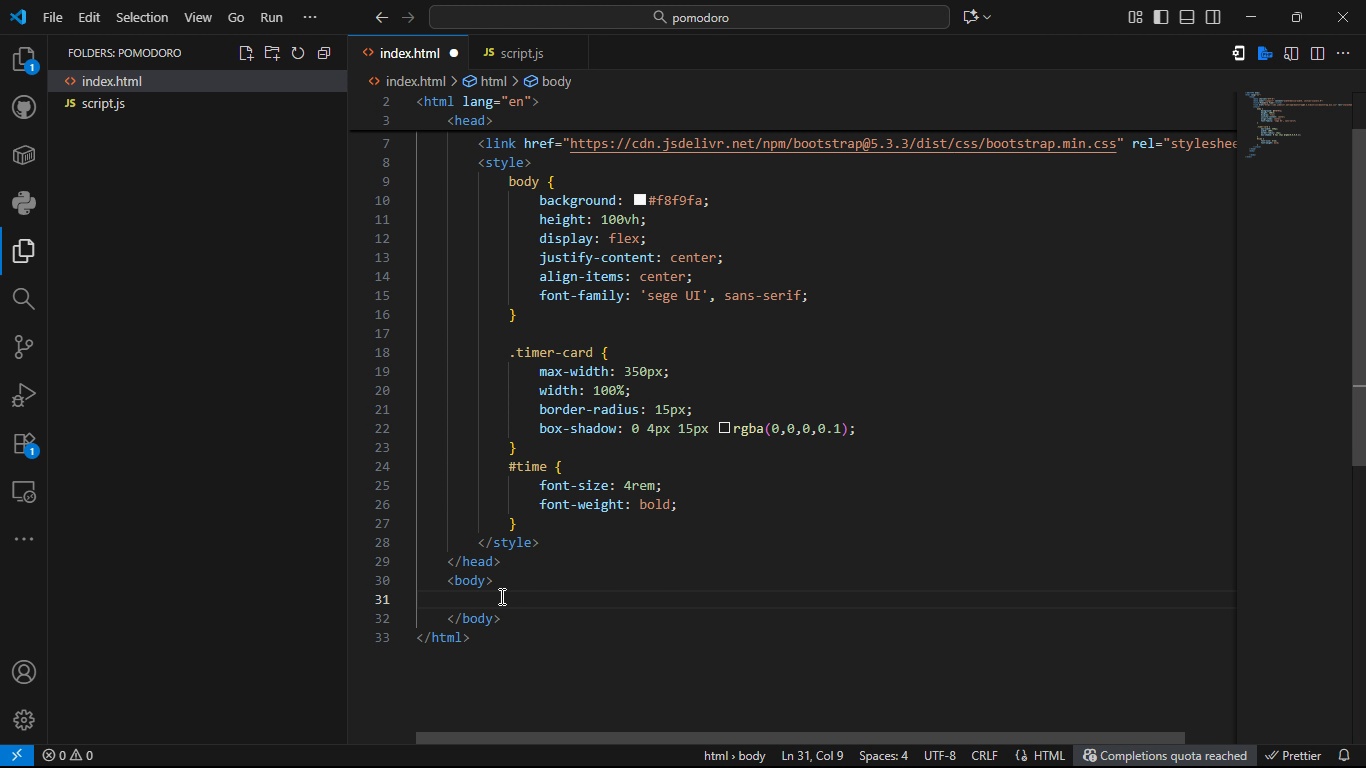 
key(CapsLock)
 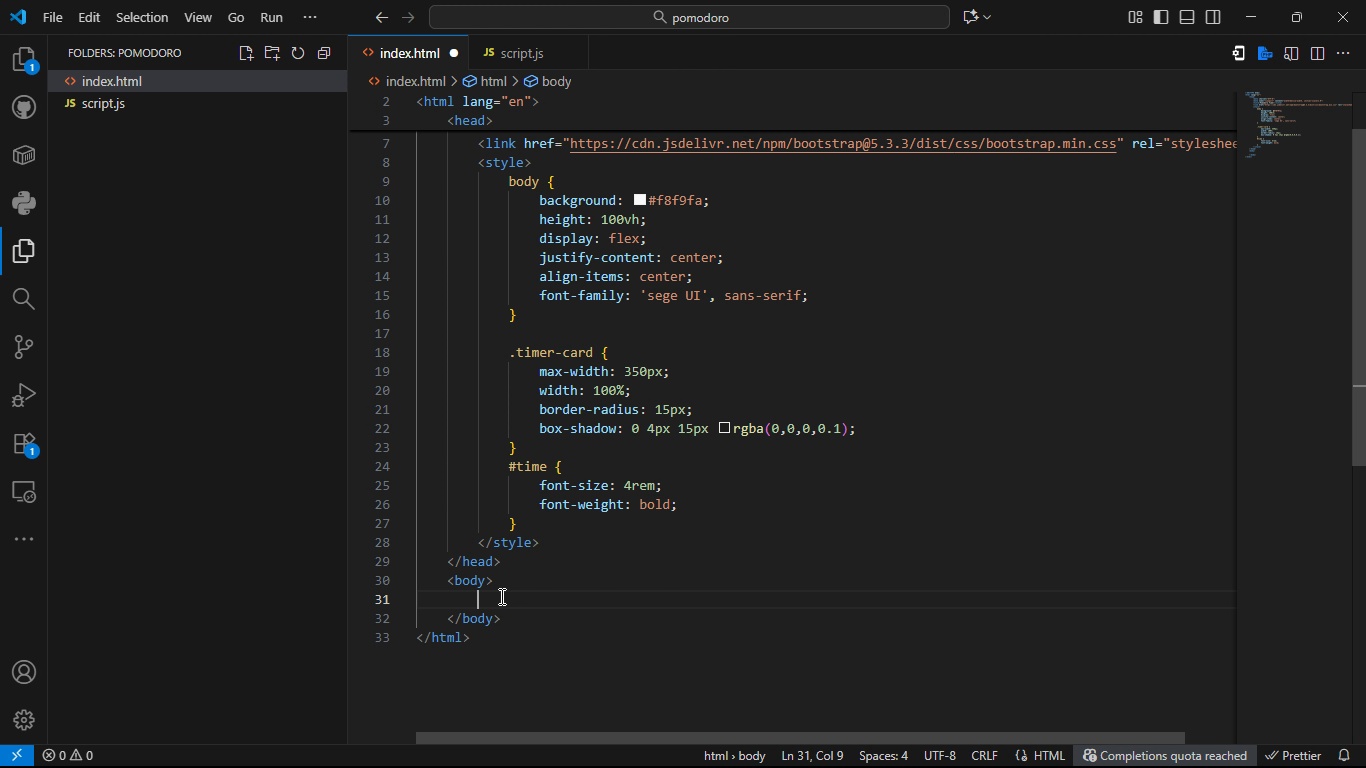 
type(div)
key(Backspace)
key(Backspace)
key(Backspace)
type(<div clad)
key(Backspace)
type(ss=)
 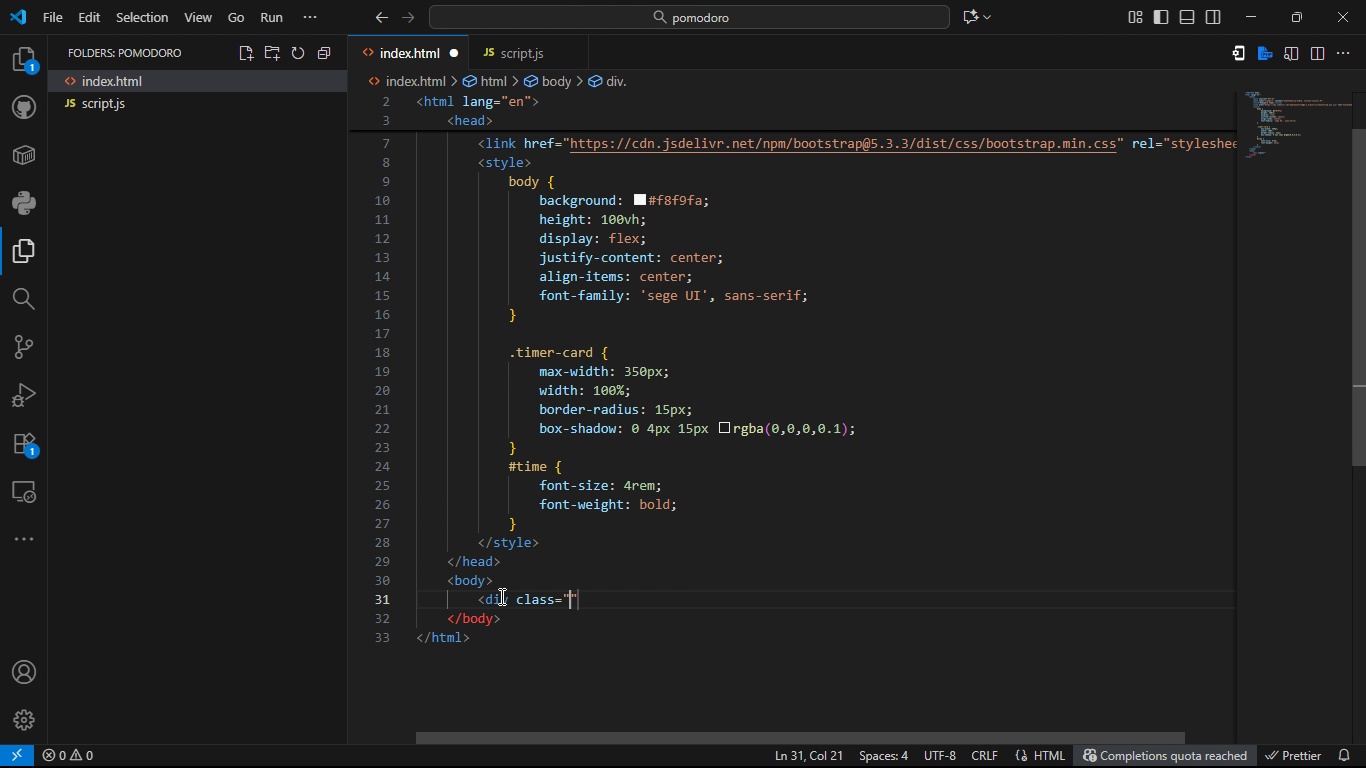 
type(card text-center timer-card)
 